 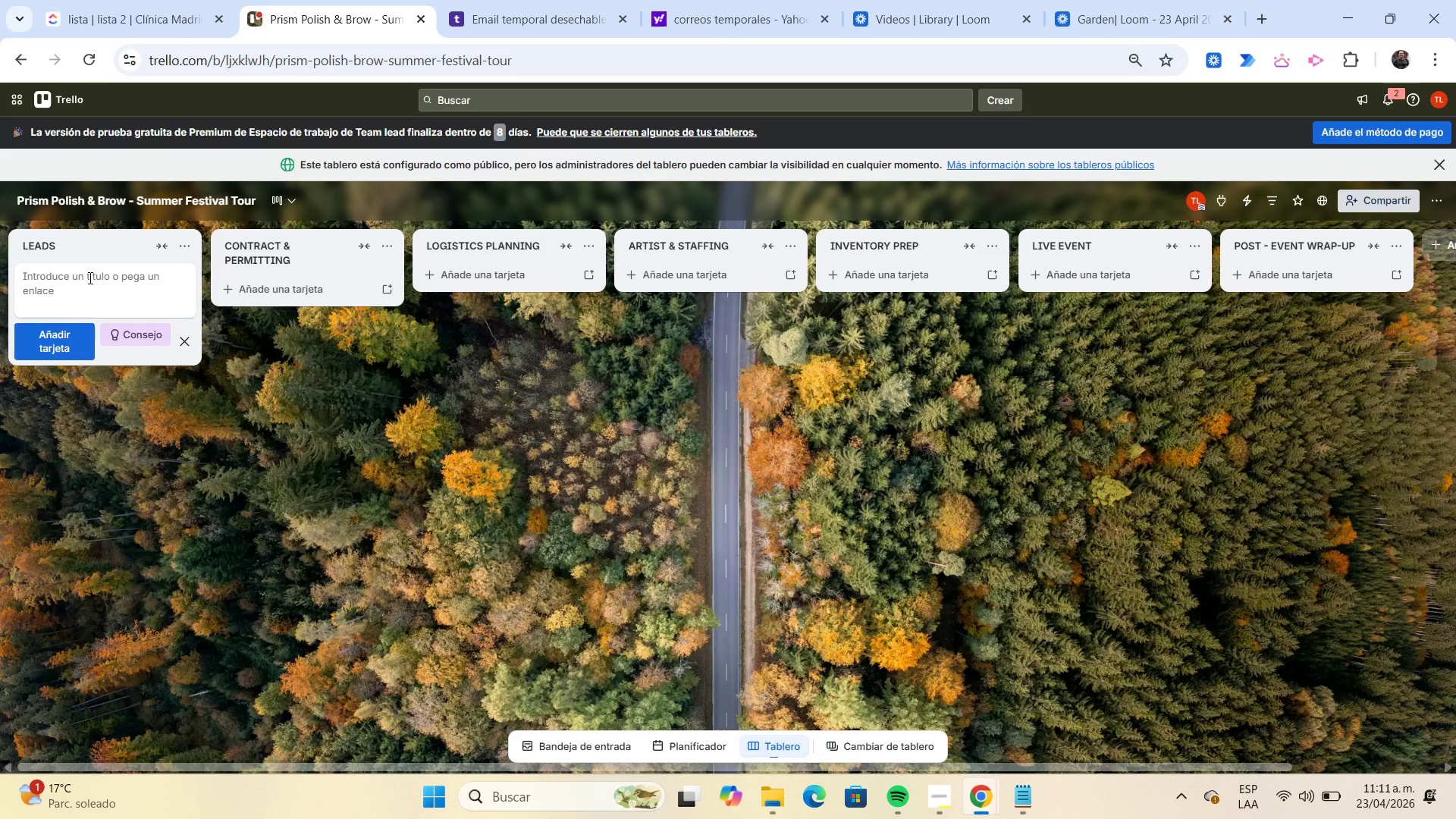 
type(TT)
 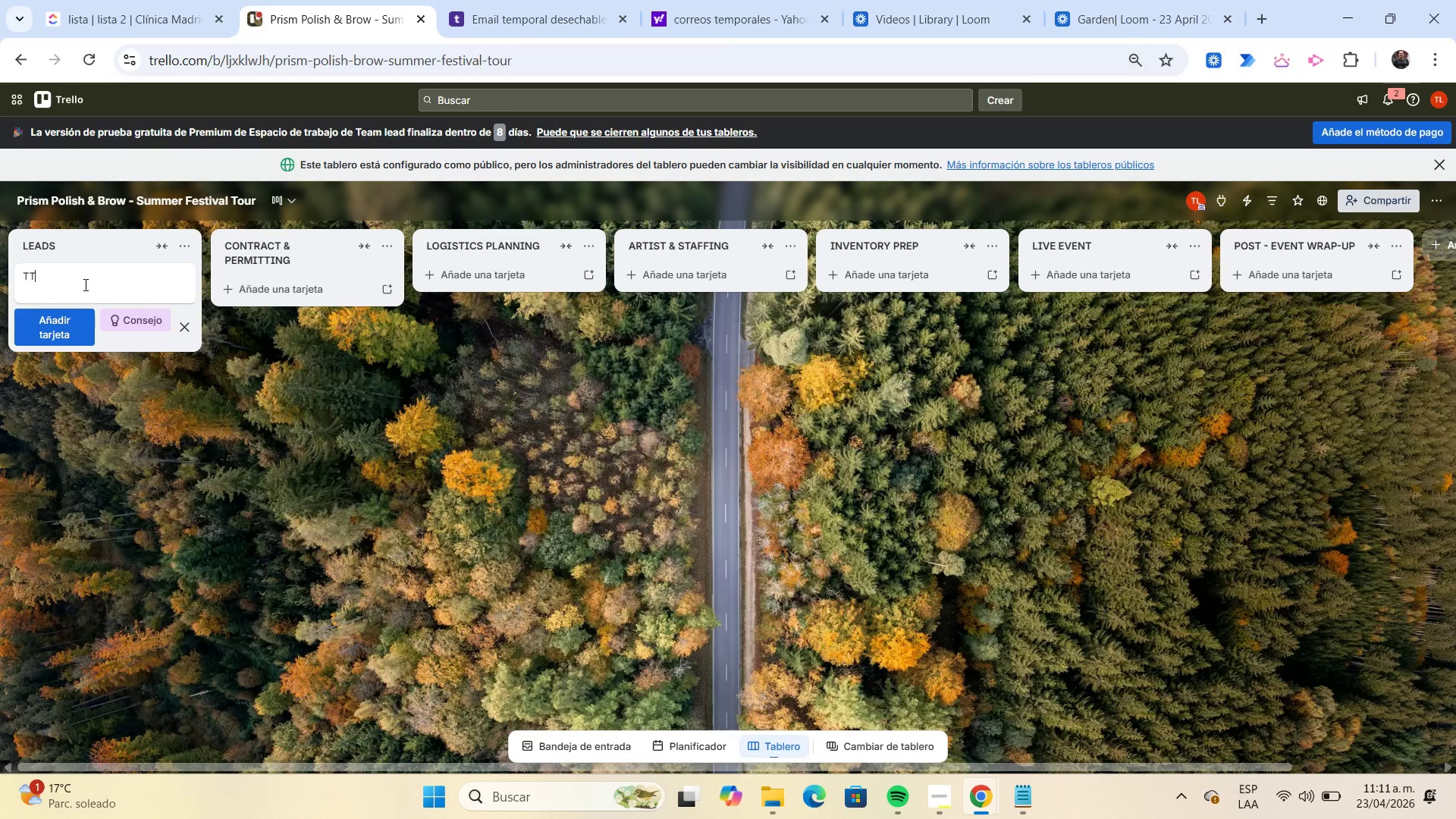 
mouse_move([82, 287])
 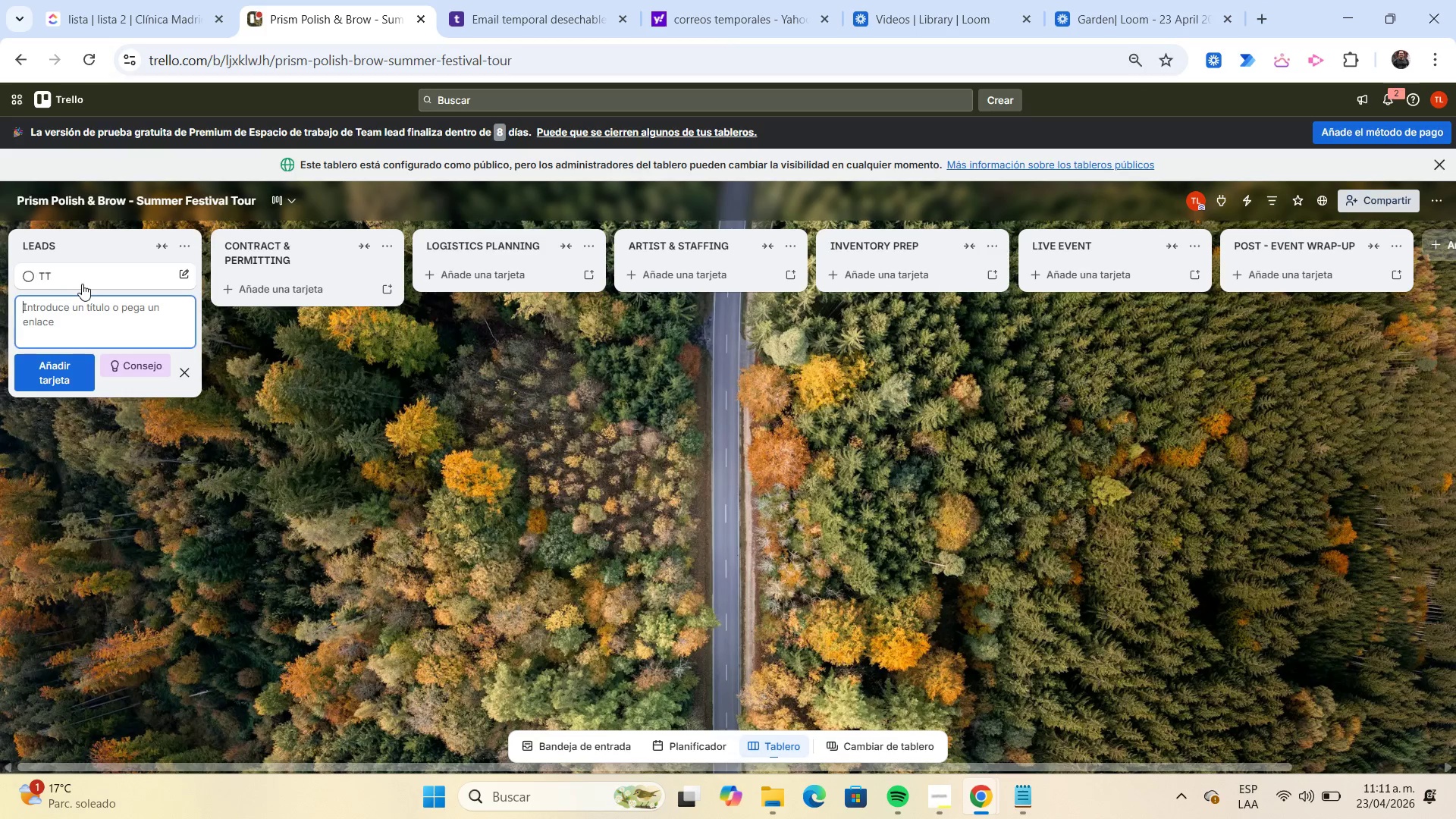 
left_click([82, 284])
 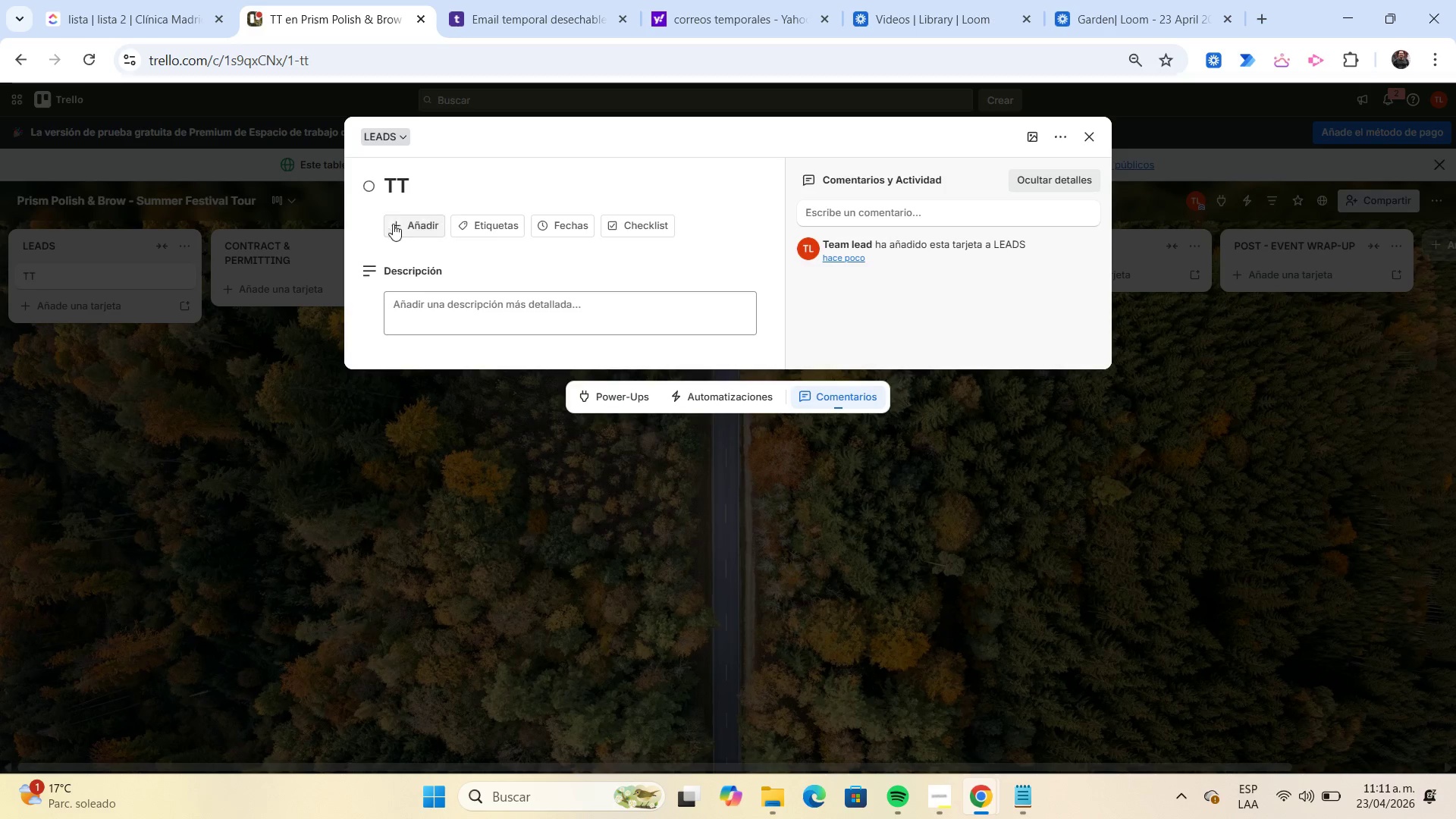 
left_click([408, 227])
 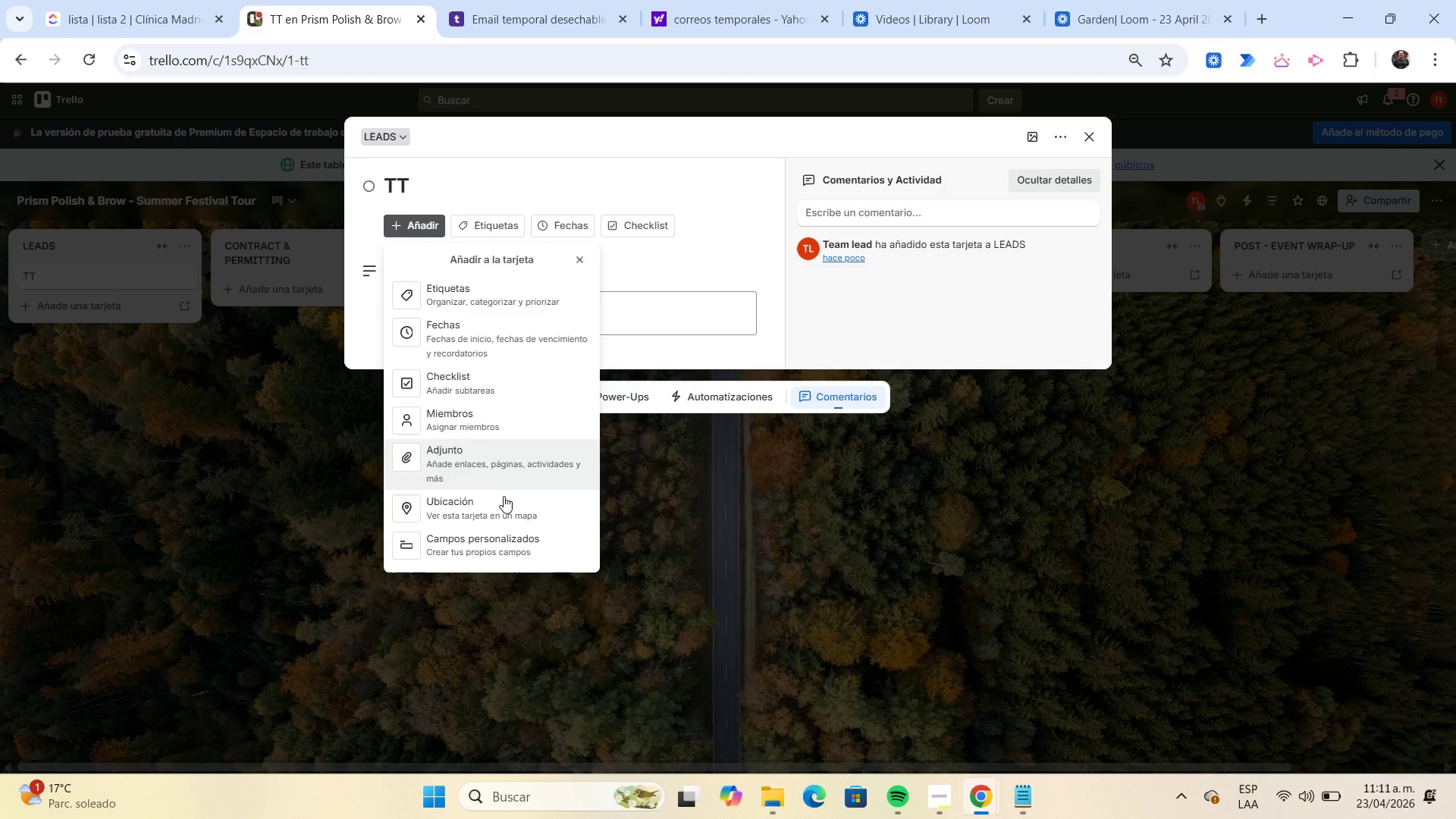 
left_click([504, 545])
 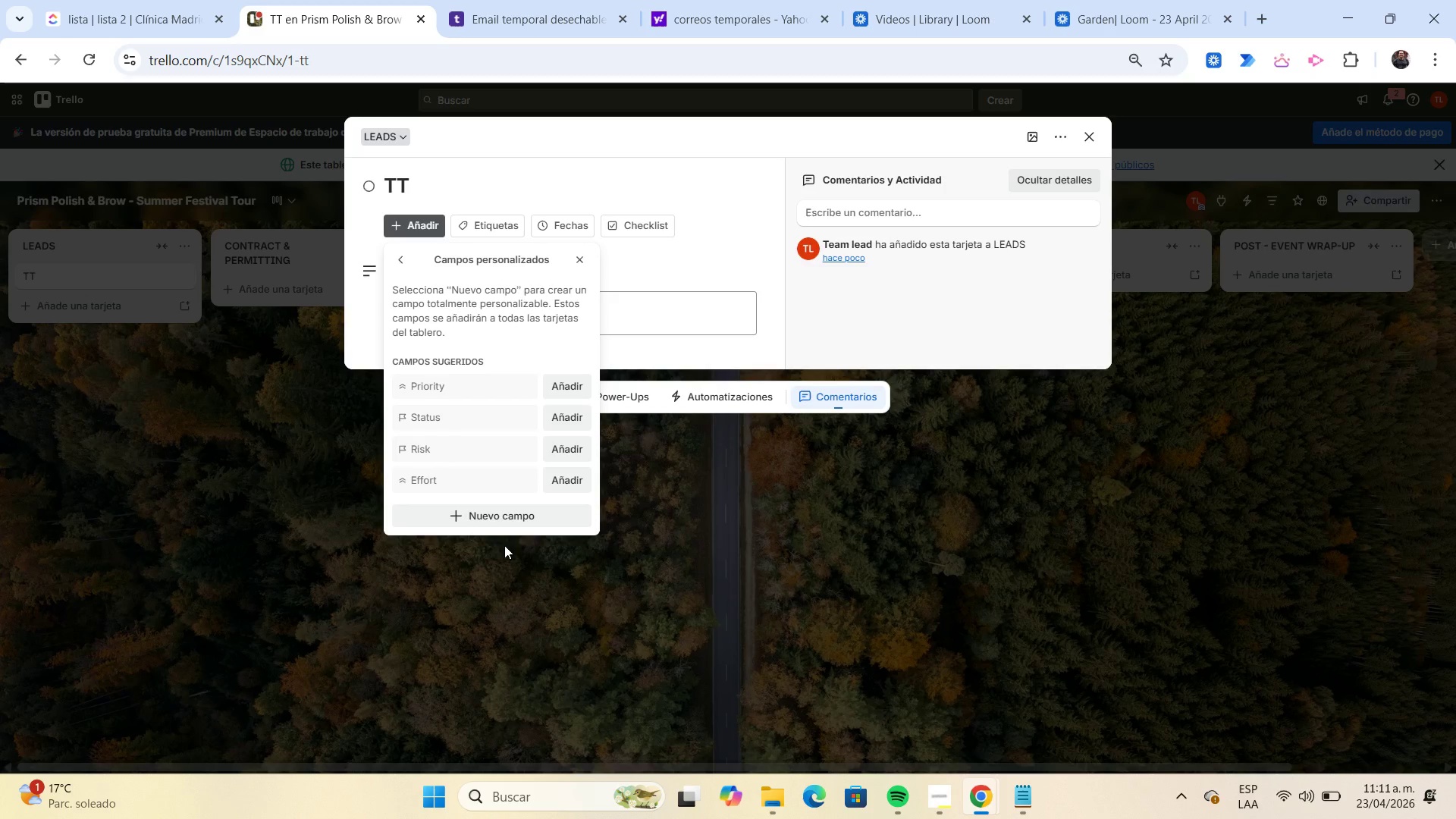 
key(CapsLock)
 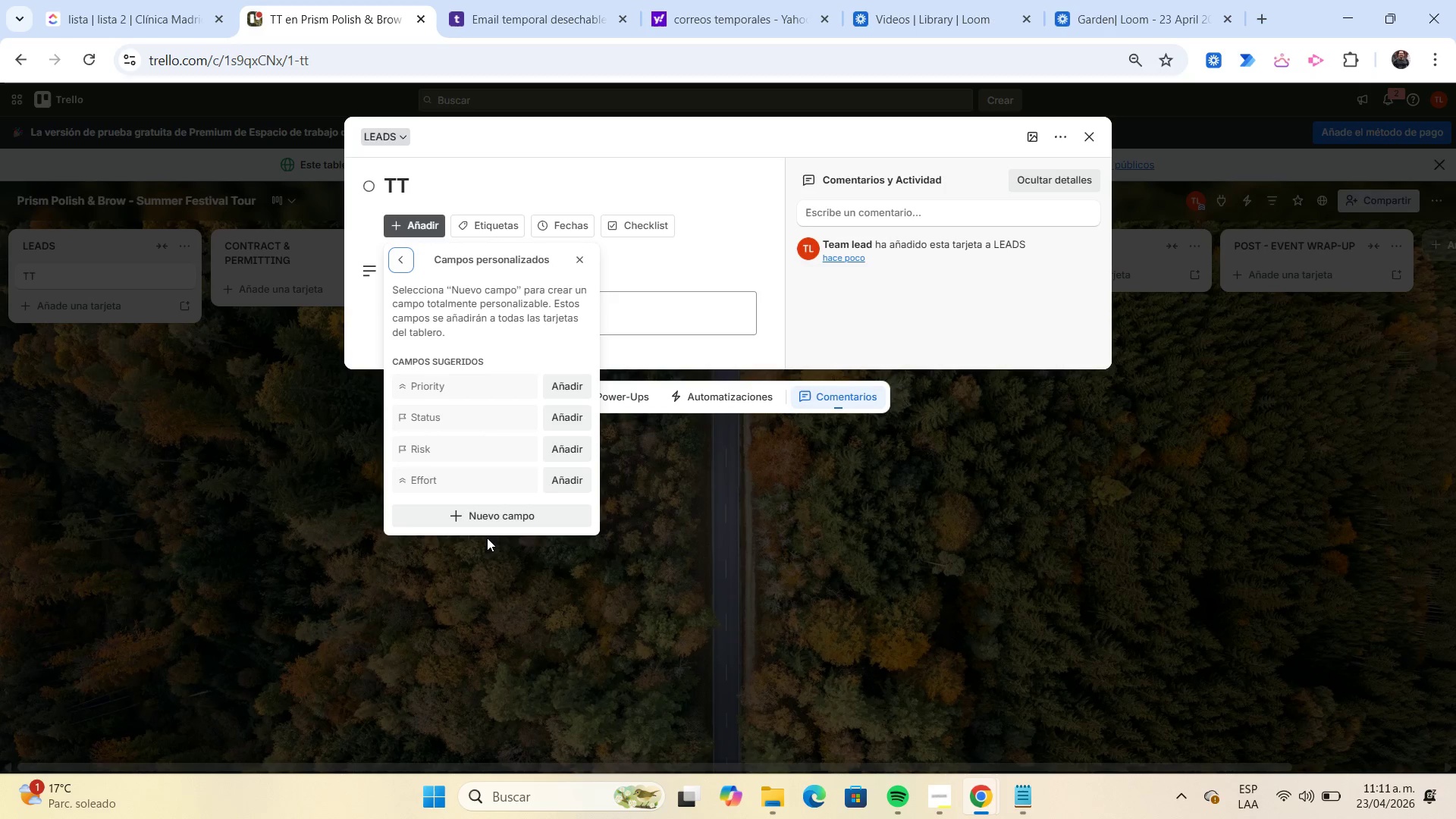 
left_click([489, 522])
 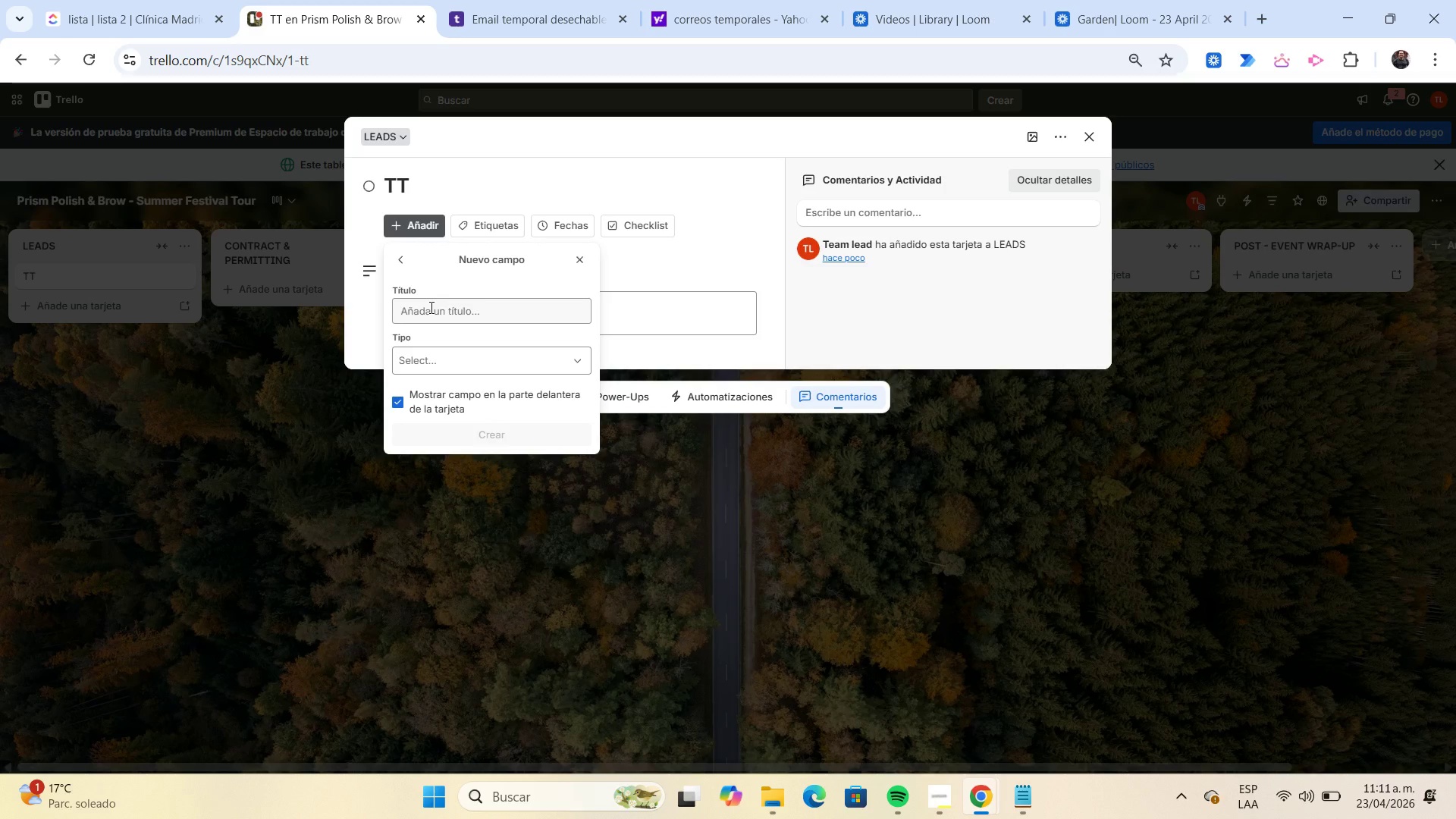 
left_click([431, 307])
 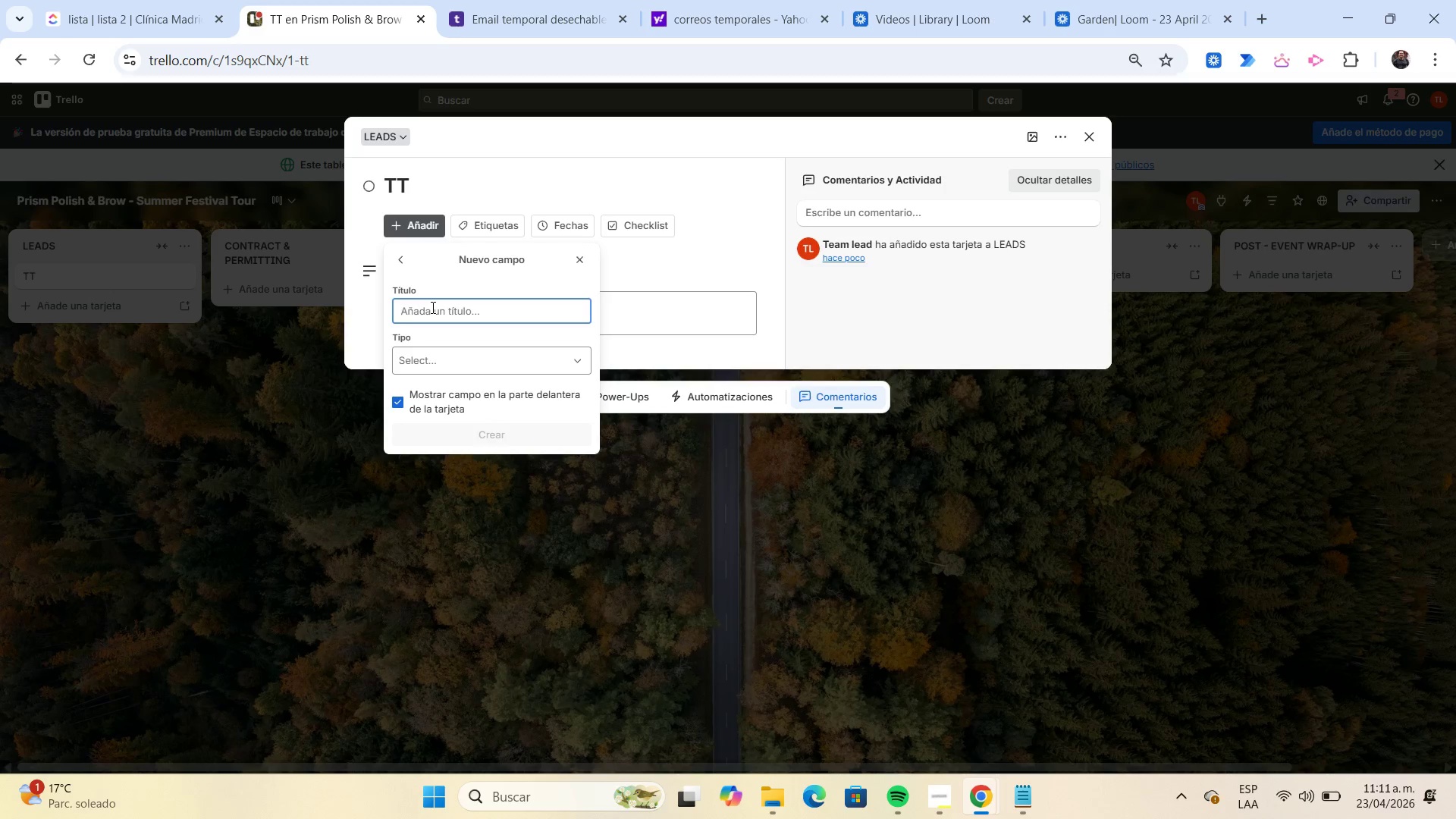 
type(Event Type)
 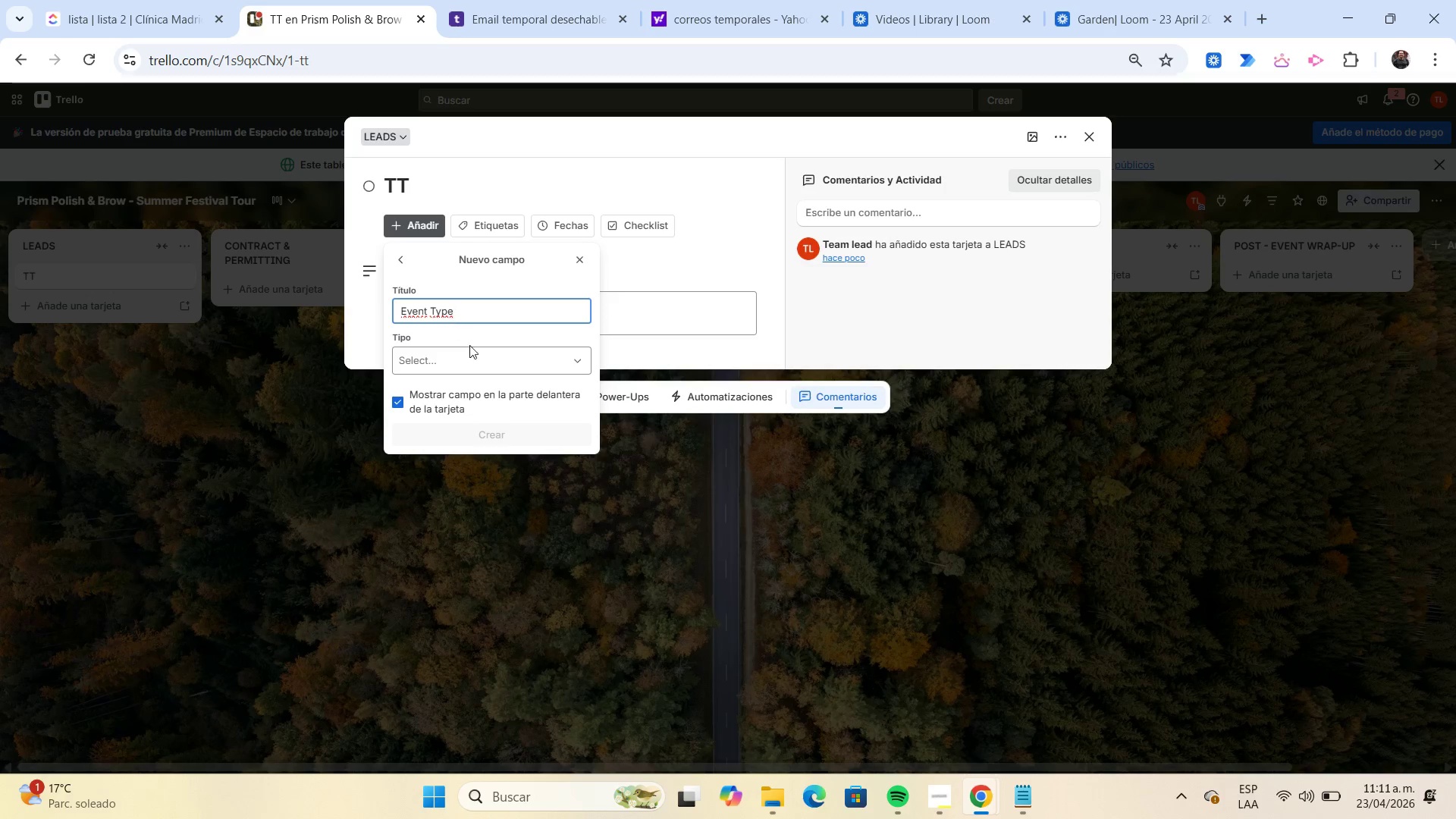 
left_click([497, 359])
 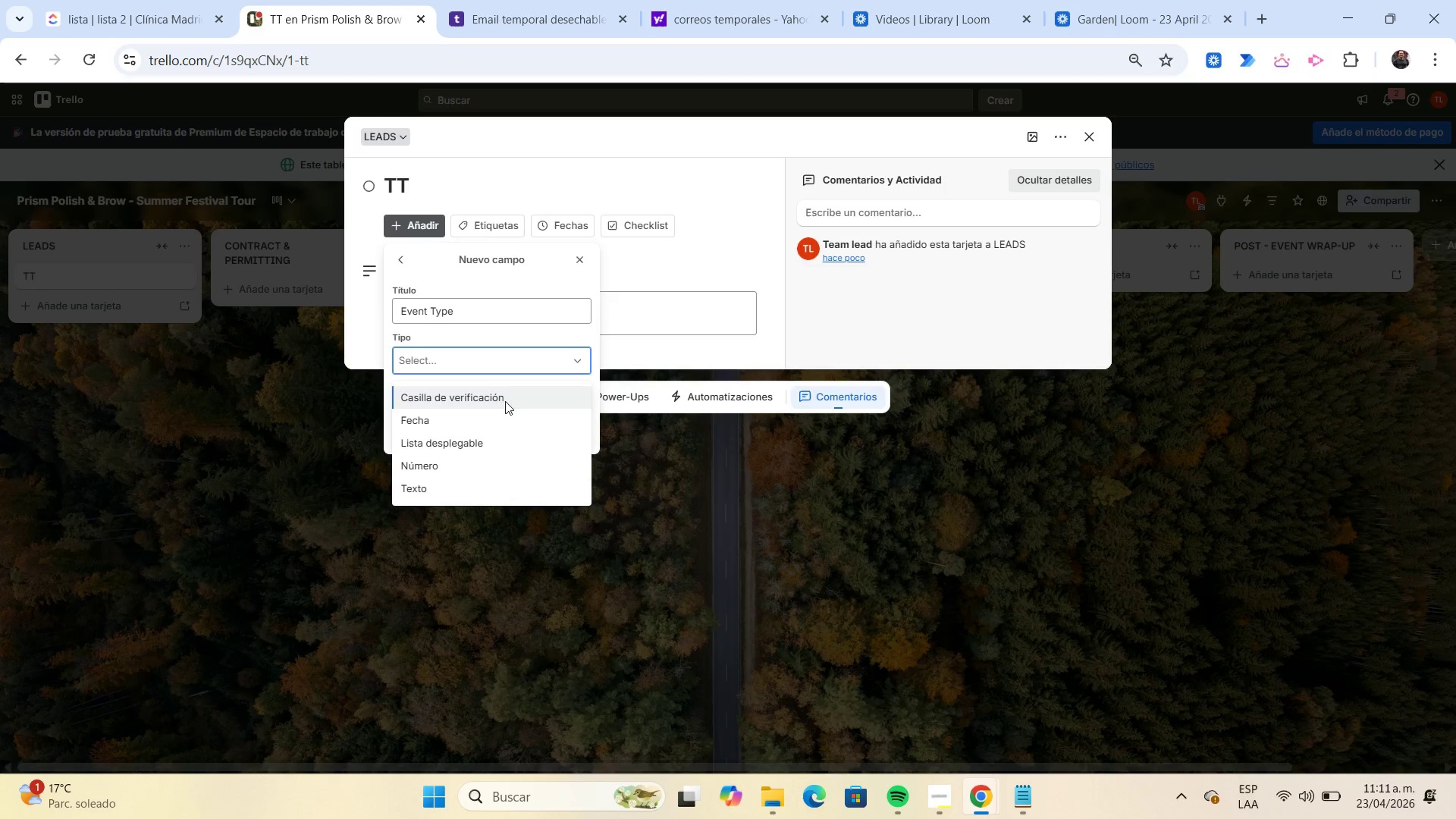 
mouse_move([505, 412])
 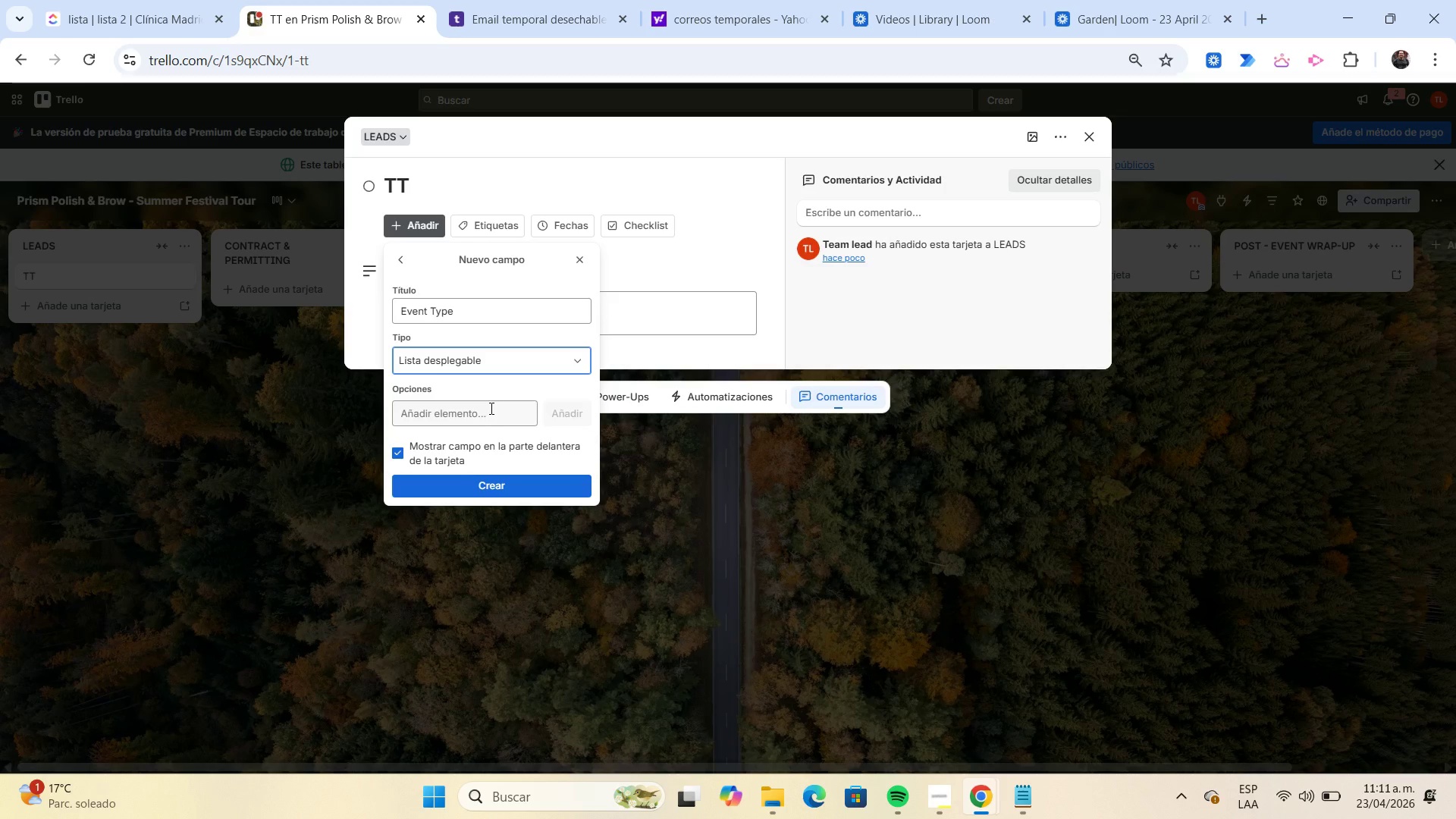 
left_click([490, 408])
 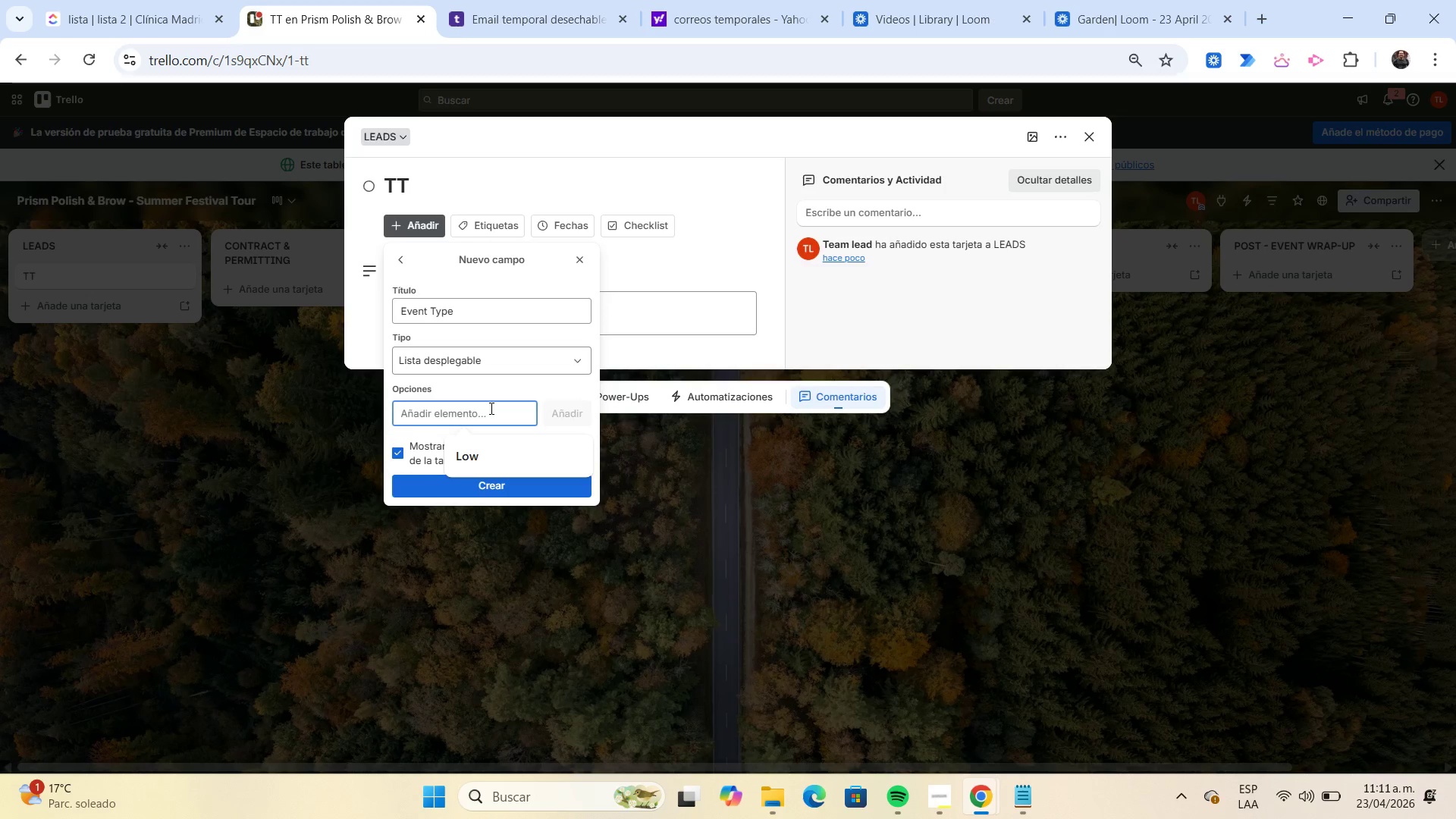 
type(festival)
key(Backspace)
key(Backspace)
key(Backspace)
key(Backspace)
key(Backspace)
key(Backspace)
key(Backspace)
key(Backspace)
type(Festival)
 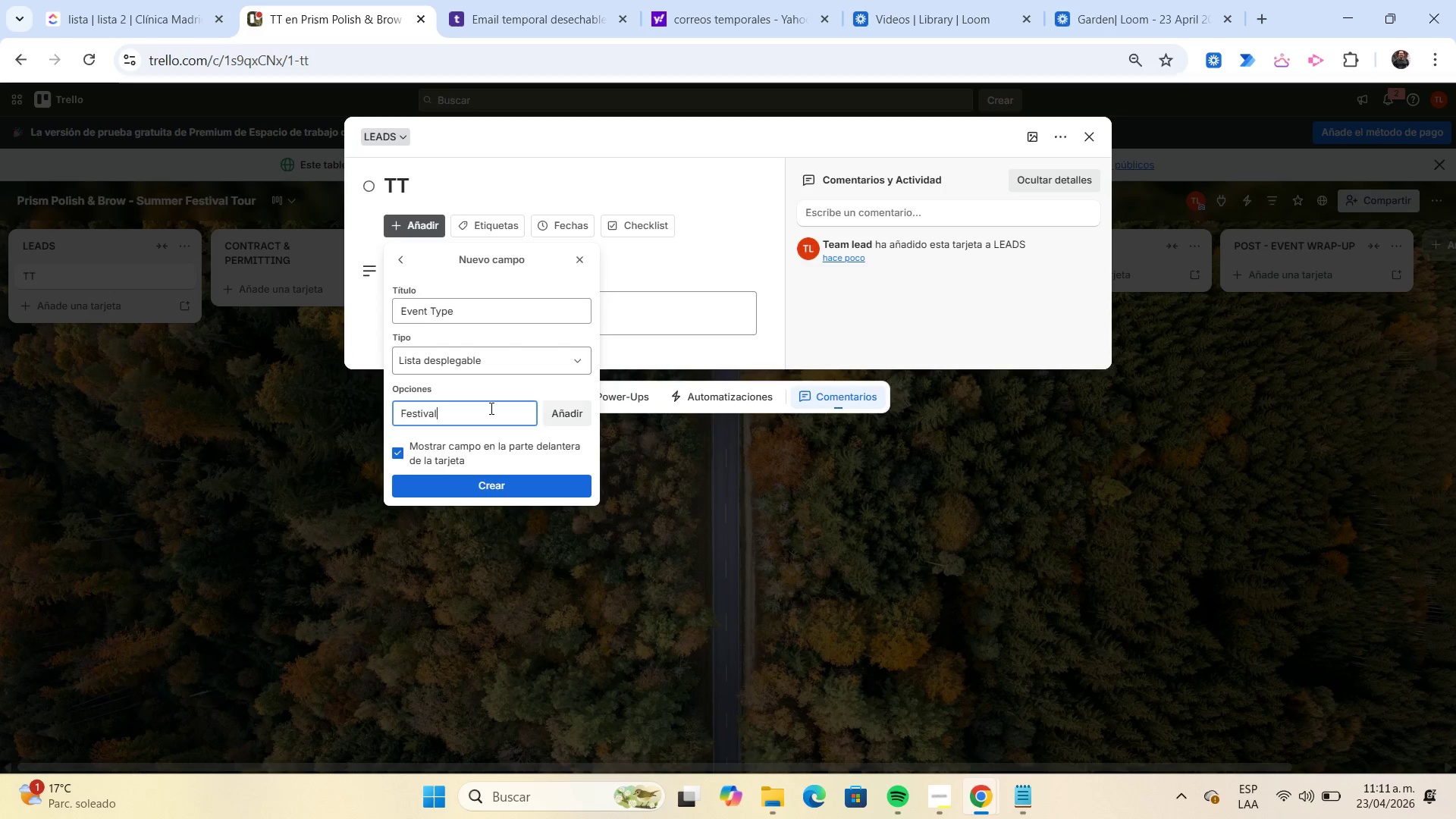 
key(Enter)
 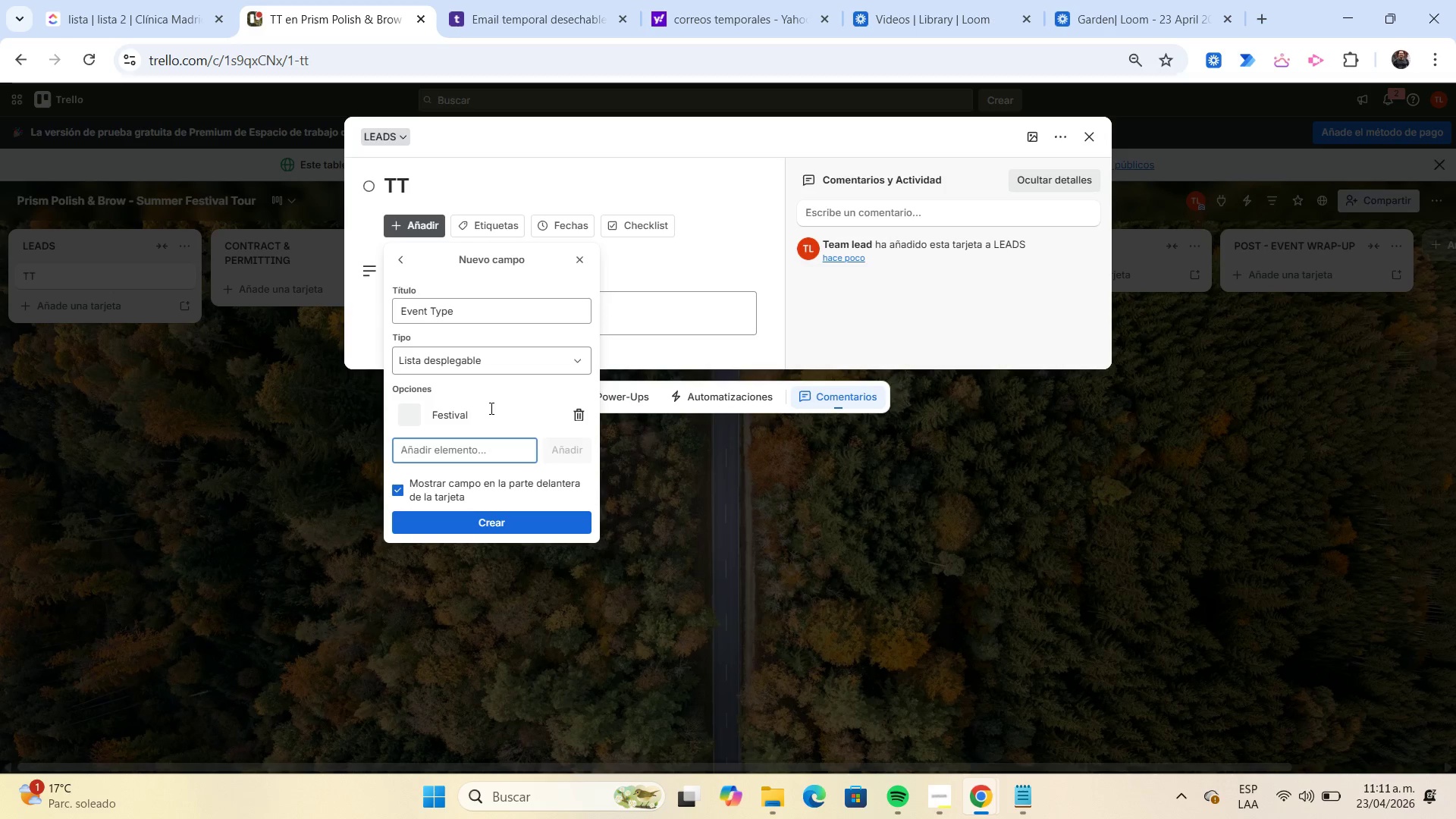 
wait(6.28)
 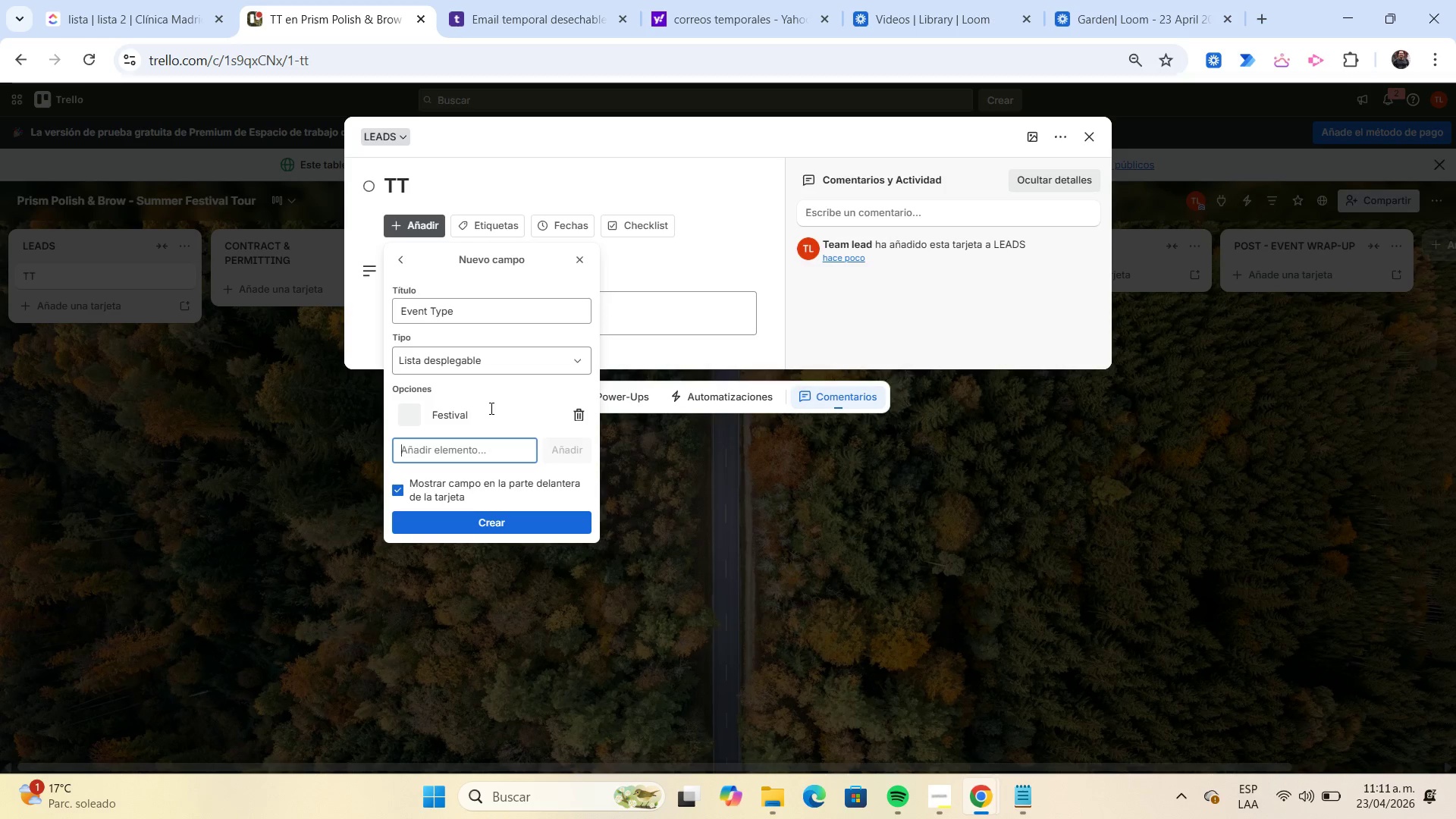 
mouse_move([426, 434])
 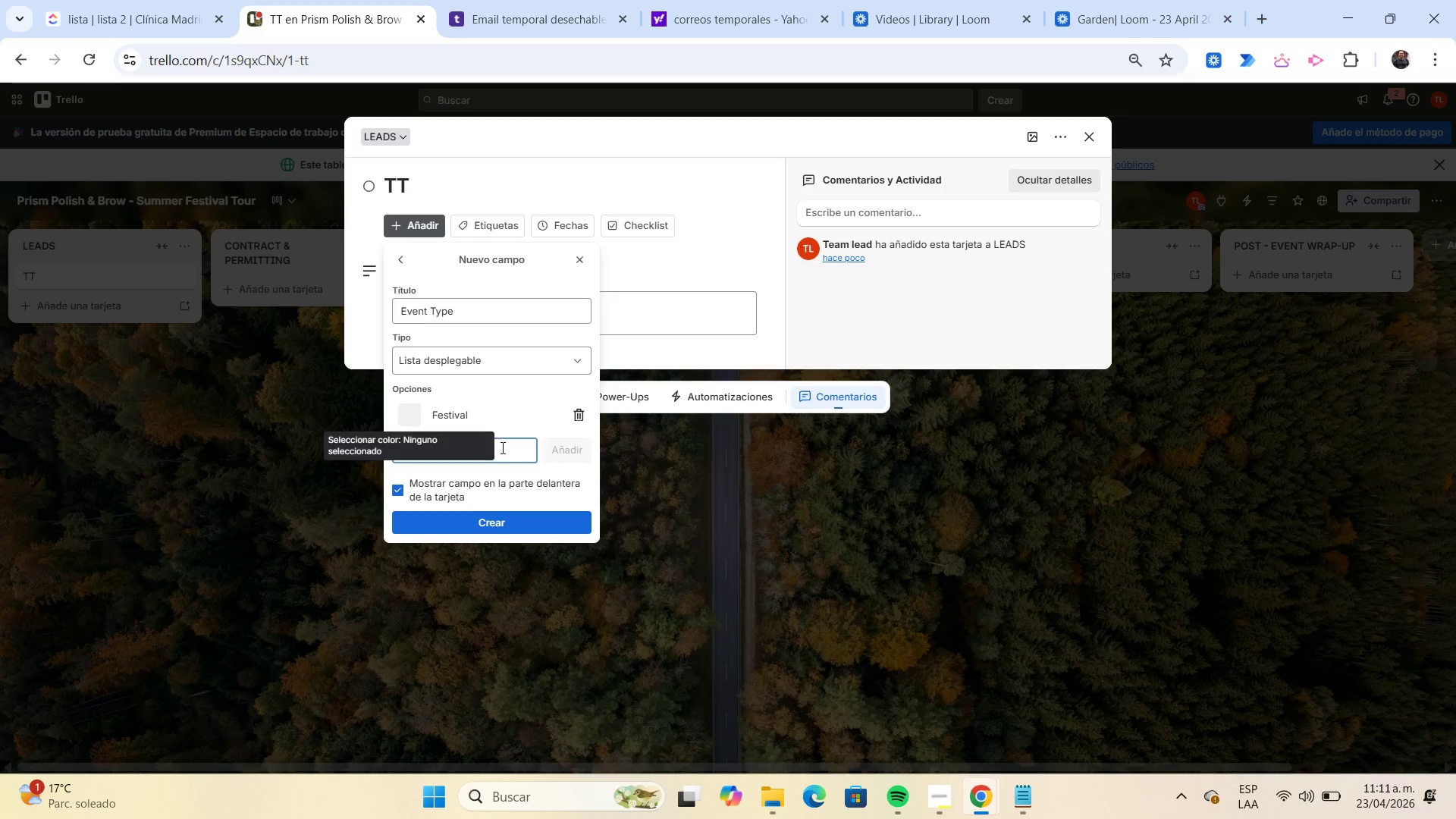 
left_click([501, 447])
 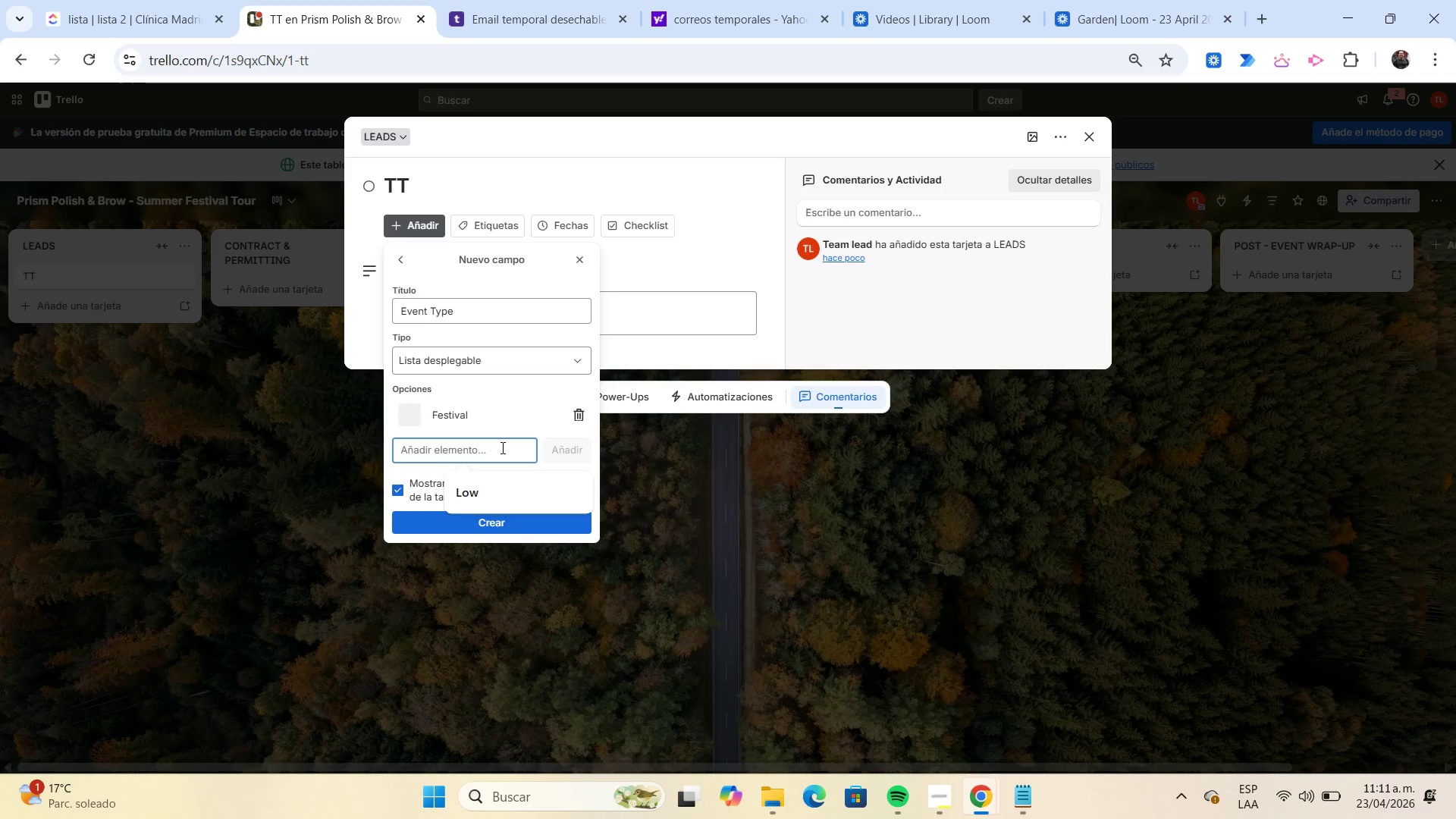 
type(Corporate)
 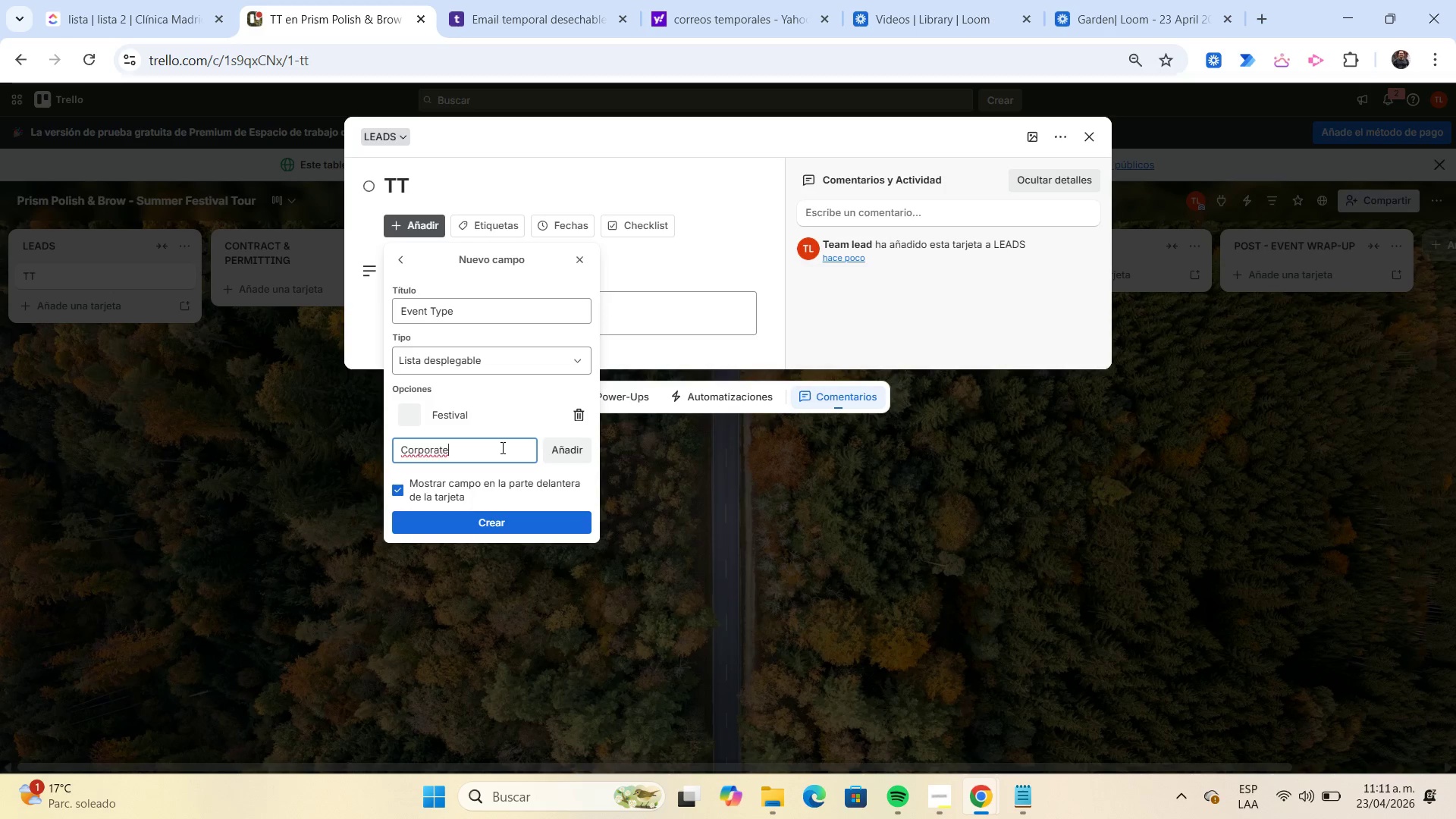 
key(Enter)
 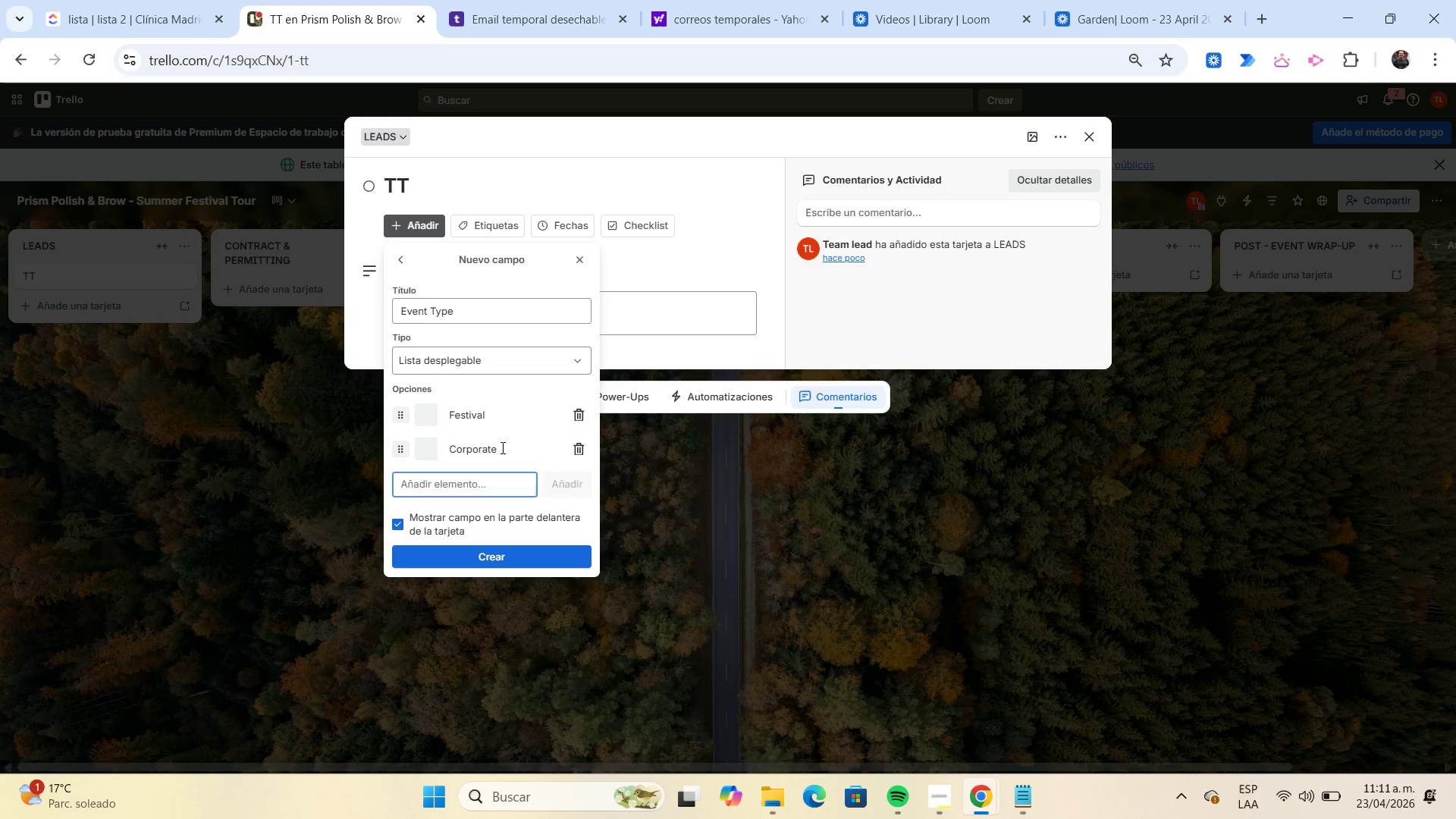 
type(private Party)
 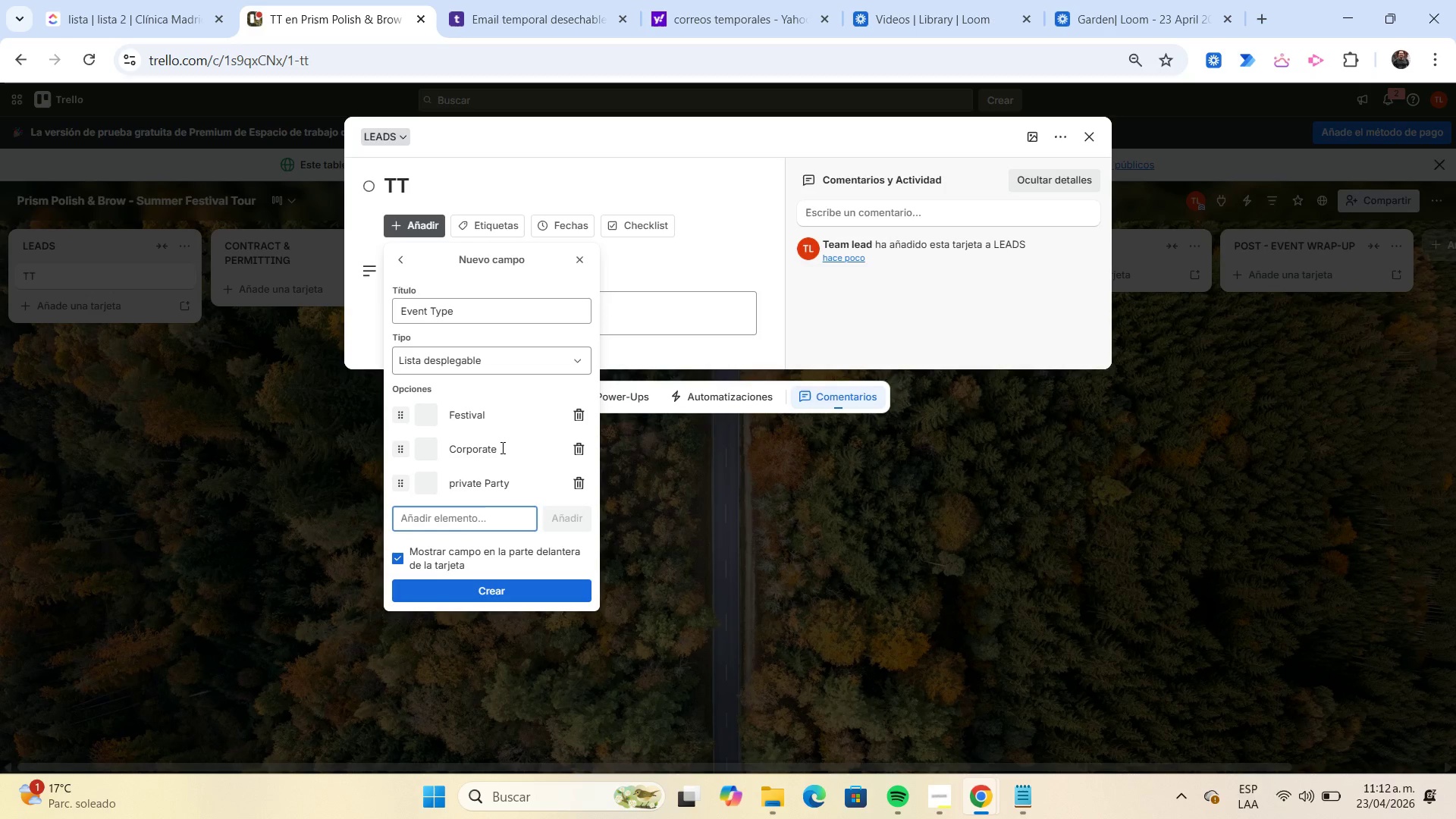 
key(Enter)
 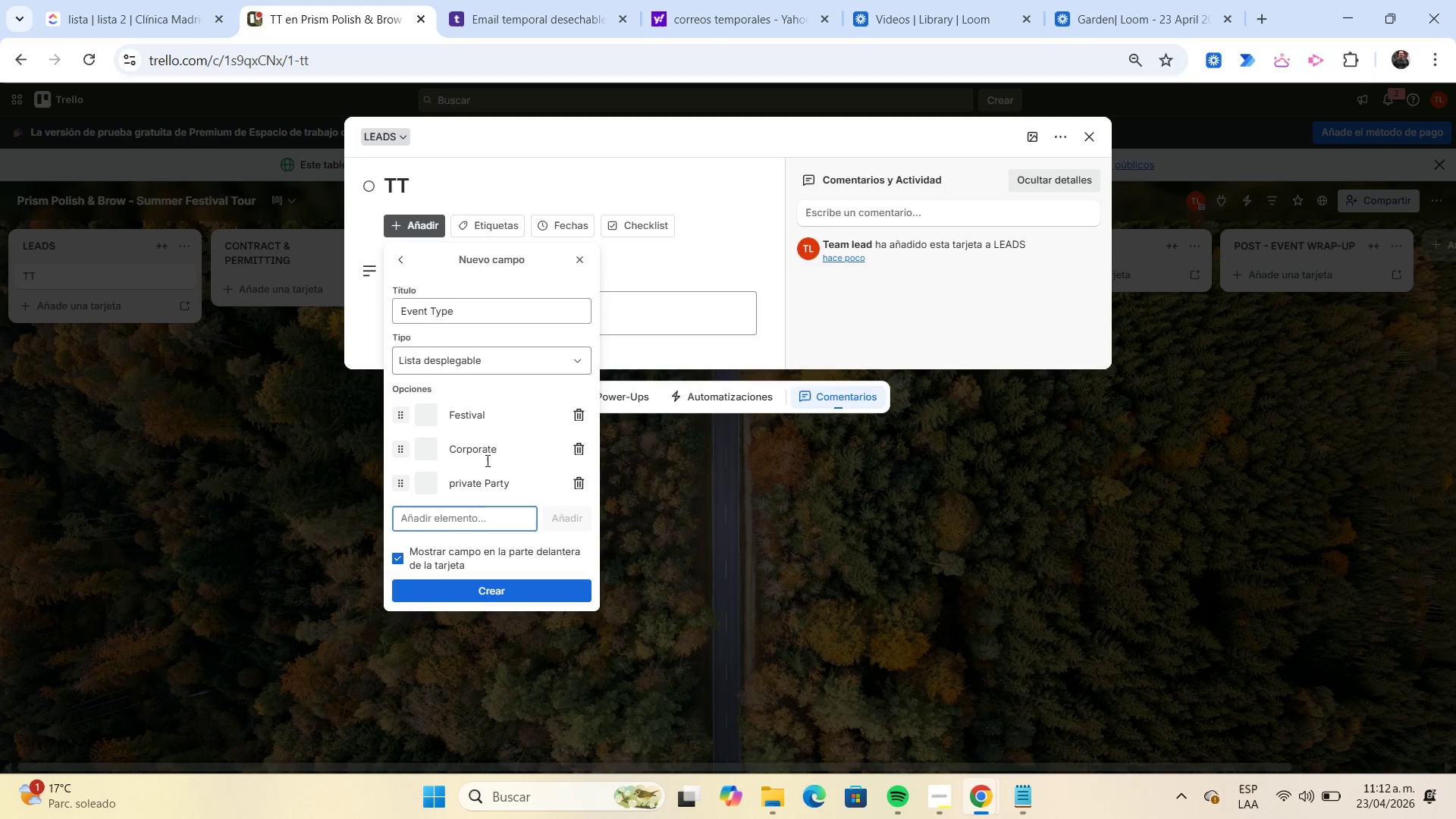 
left_click([479, 480])
 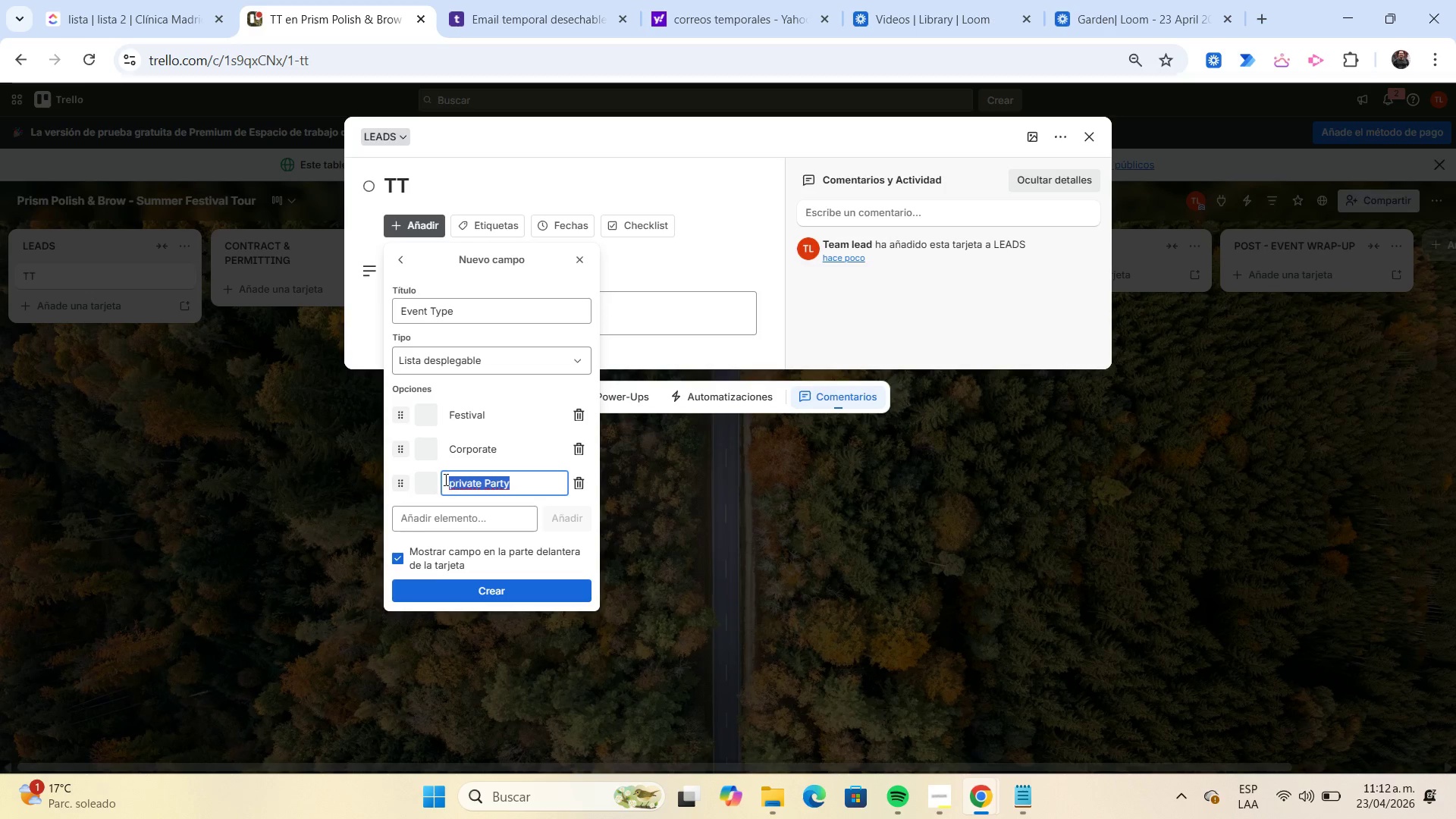 
left_click([444, 479])
 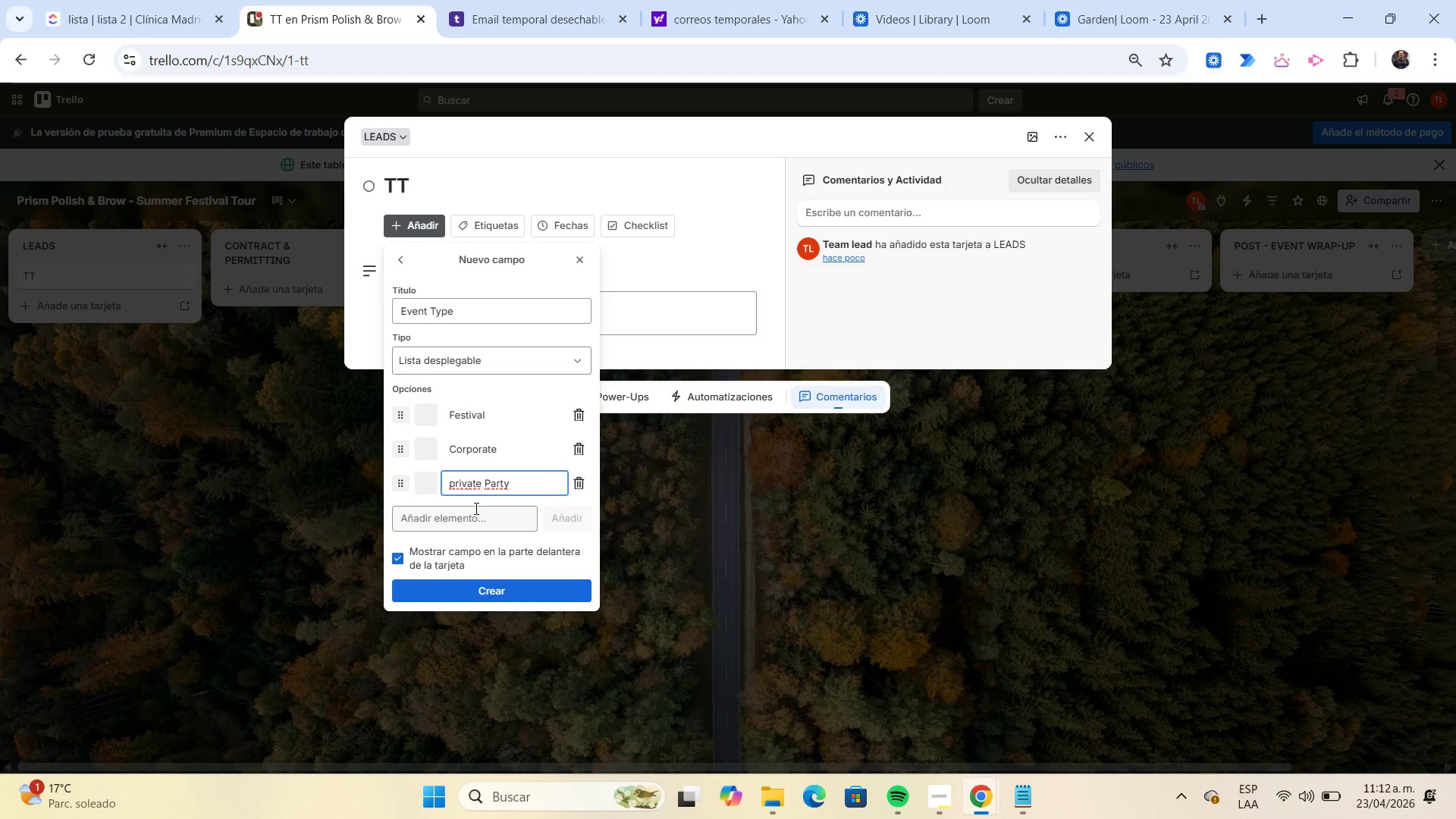 
key(Delete)
 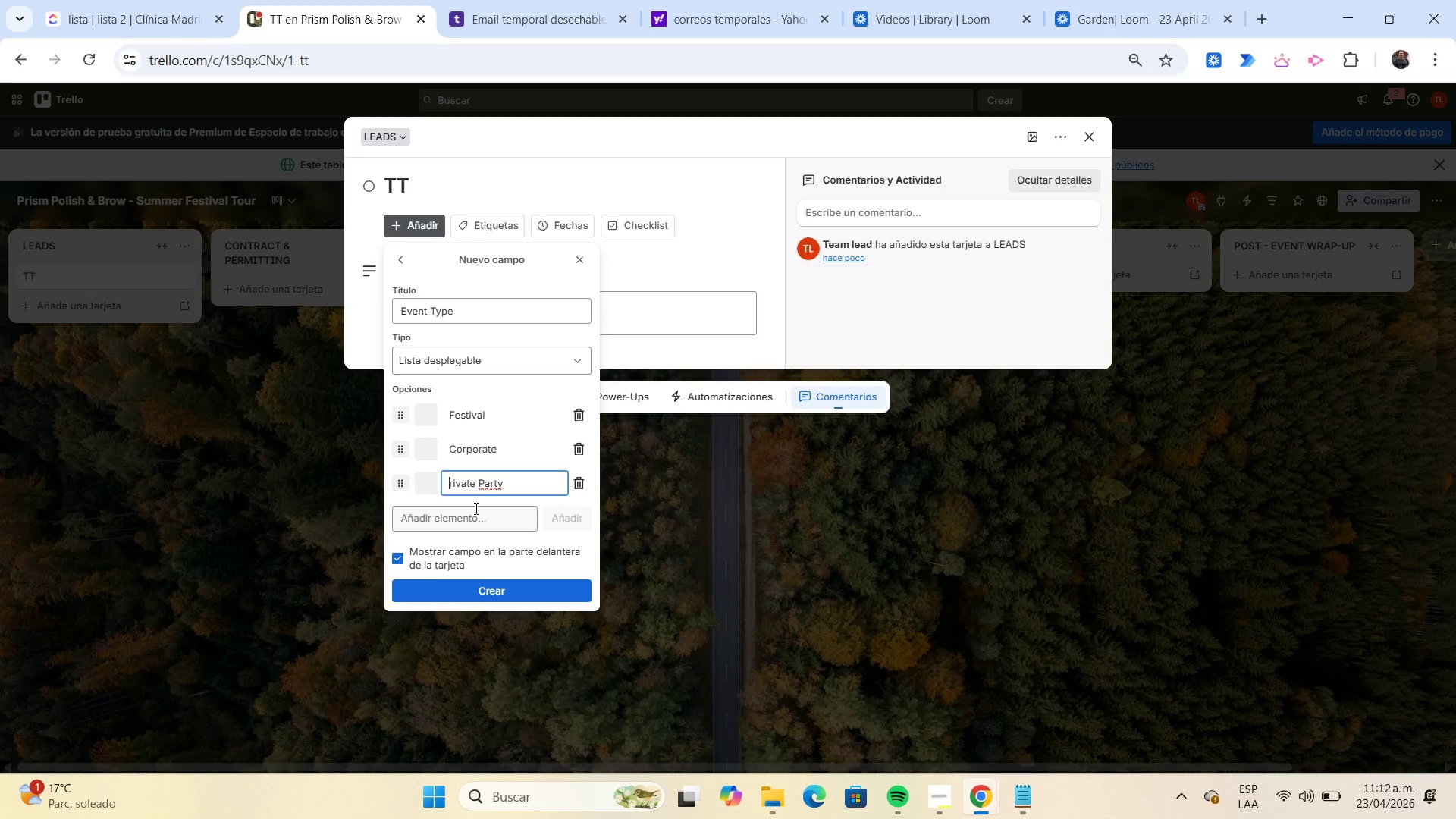 
key(Shift+ShiftLeft)
 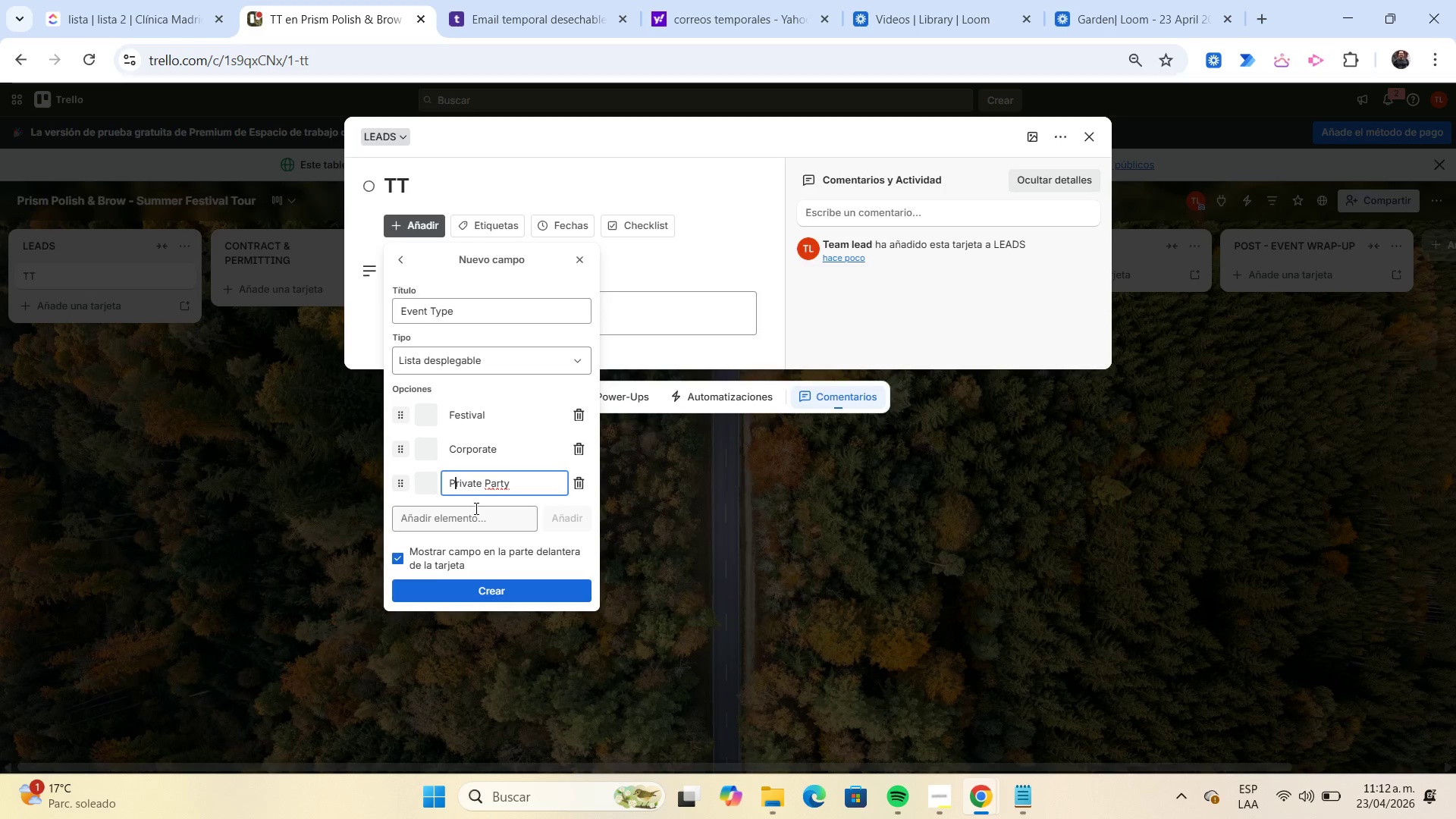 
key(Shift+P)
 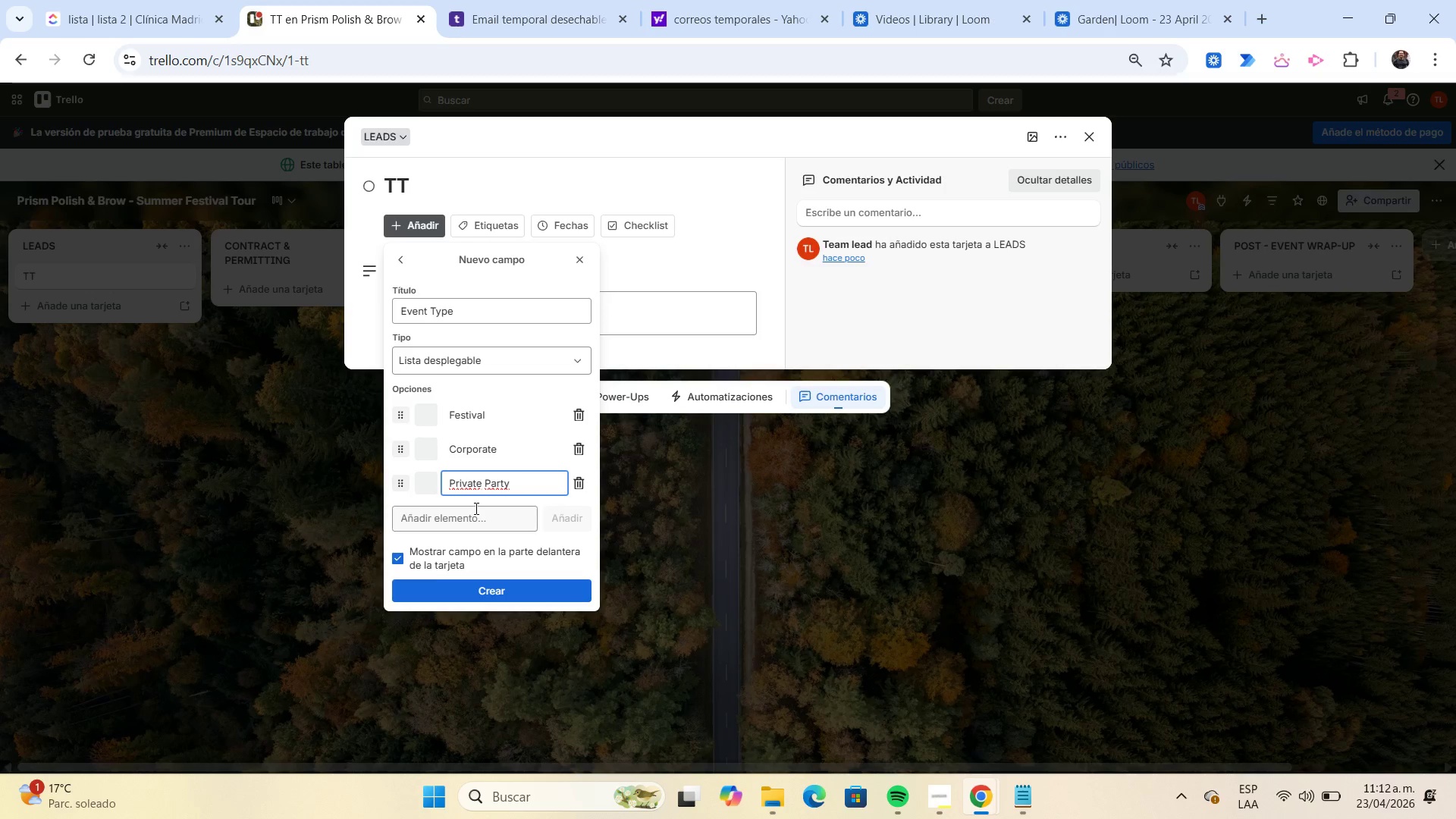 
mouse_move([465, 431])
 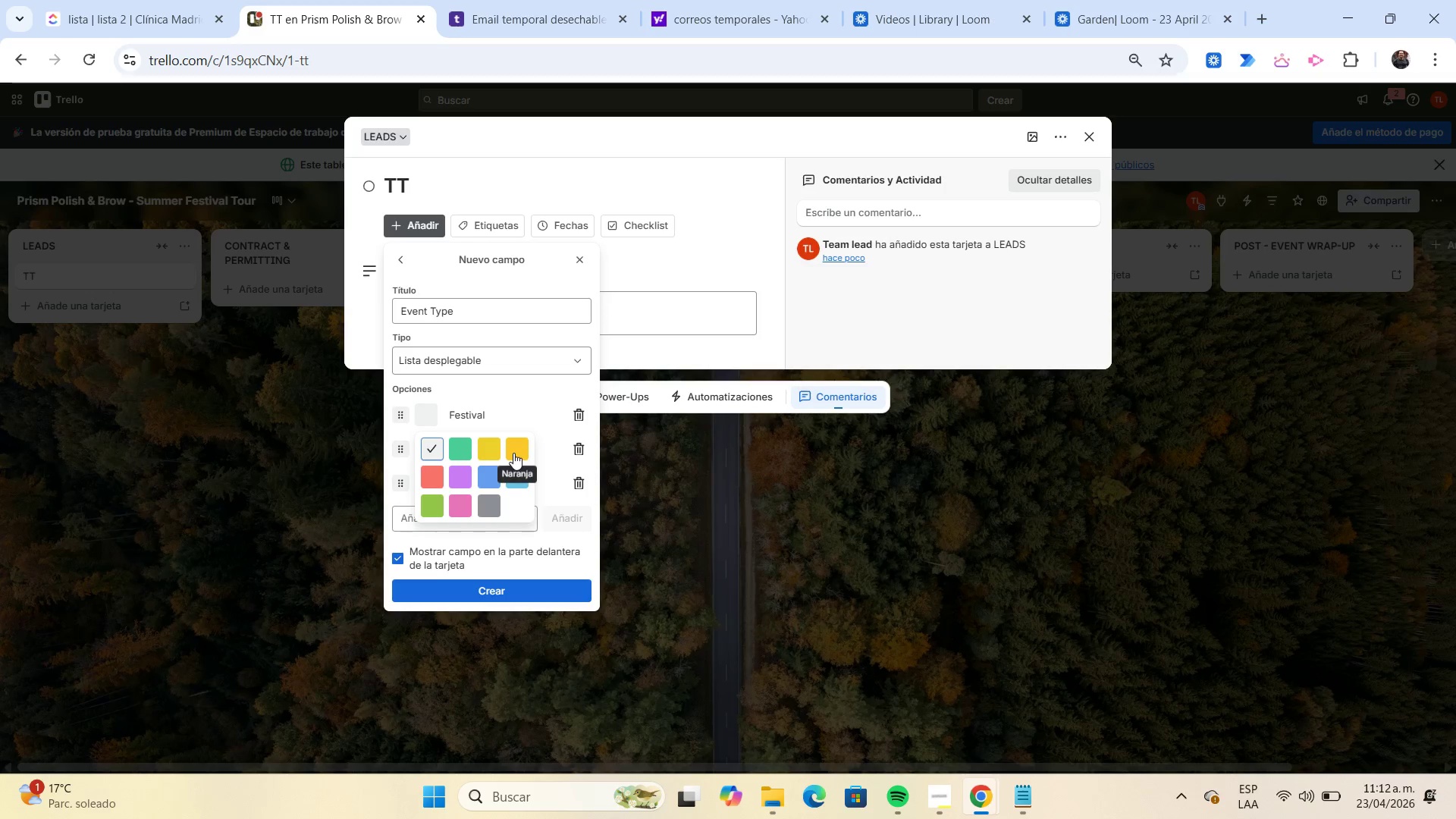 
left_click([513, 453])
 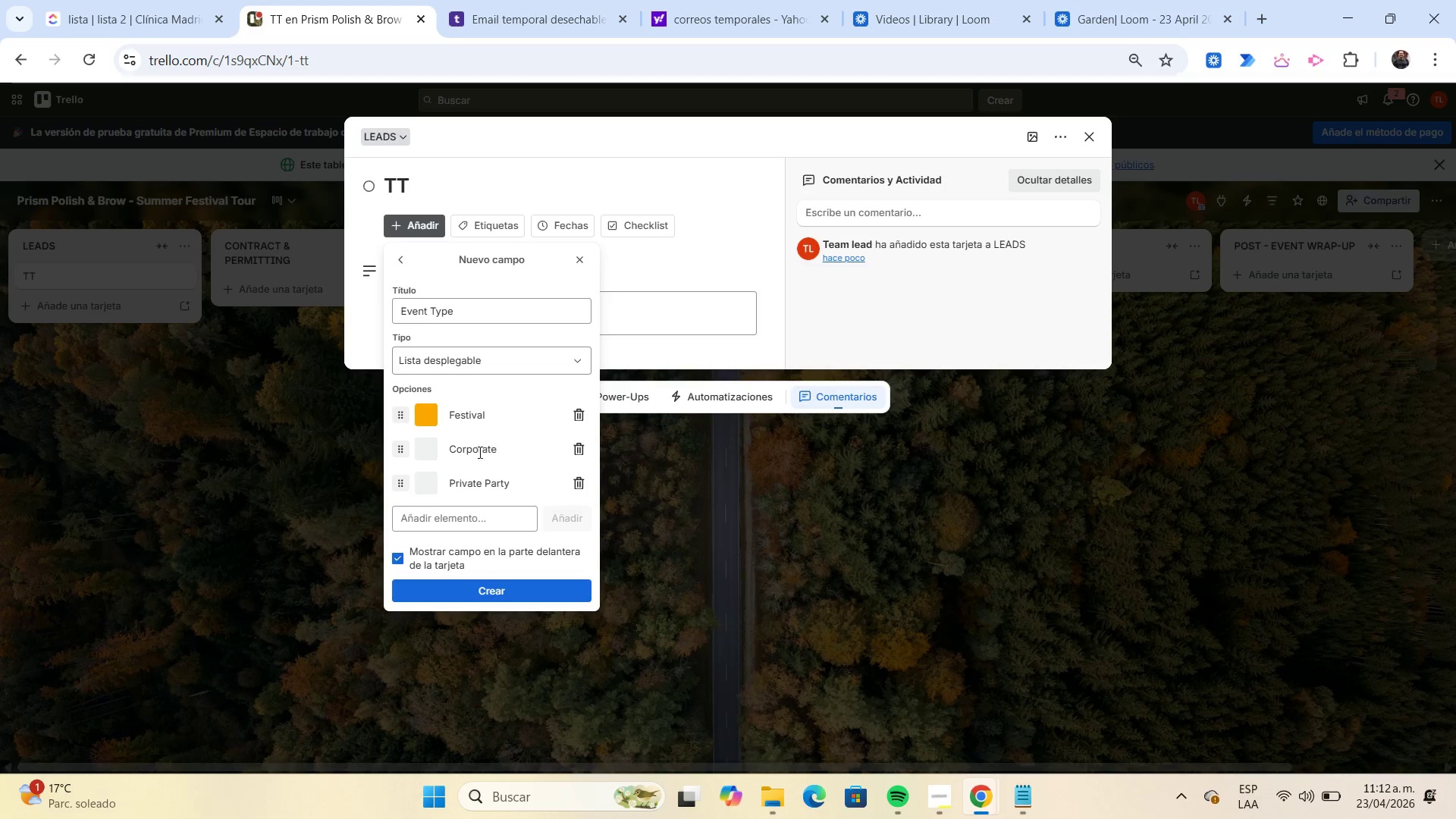 
left_click([428, 444])
 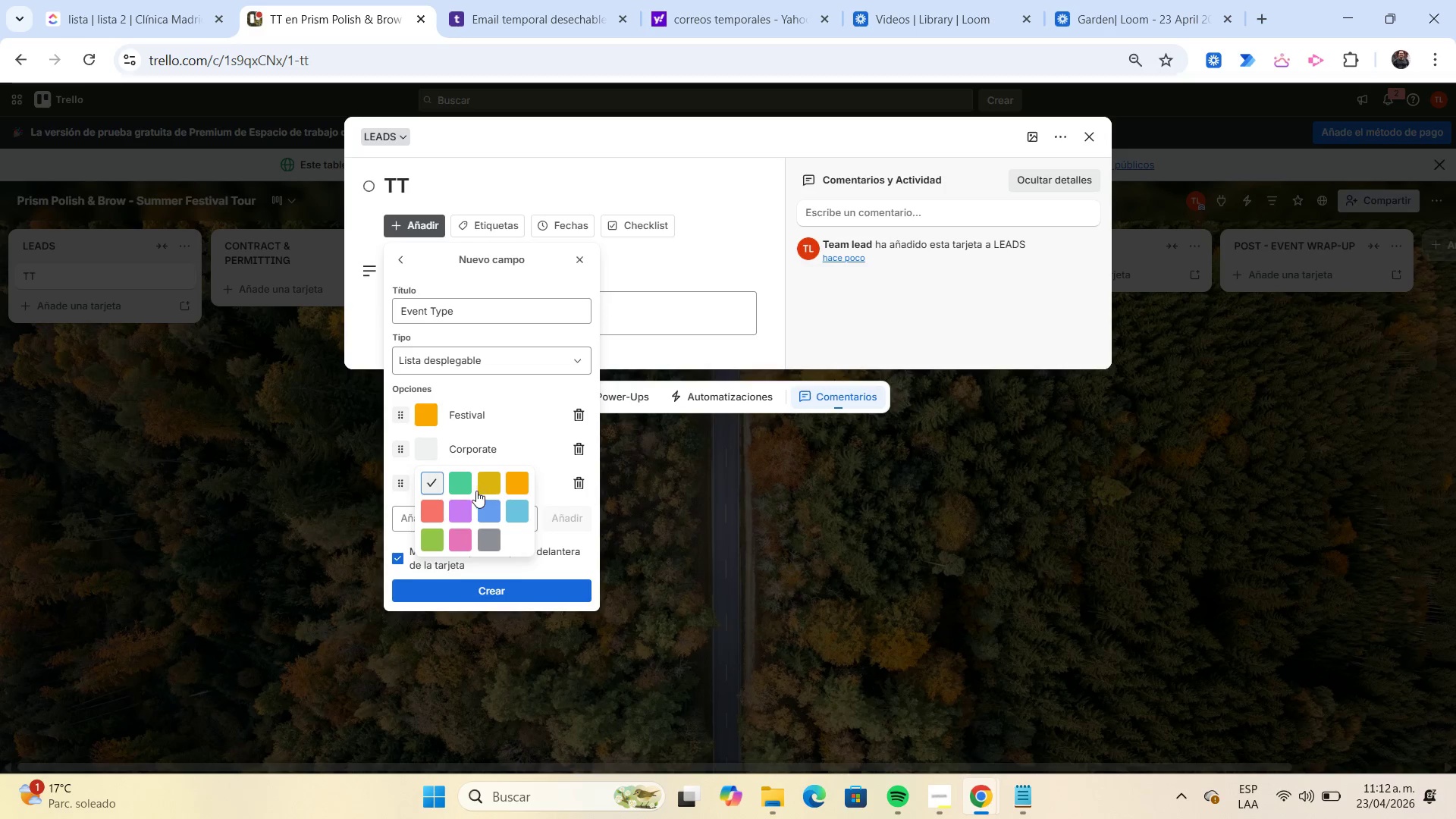 
left_click([486, 510])
 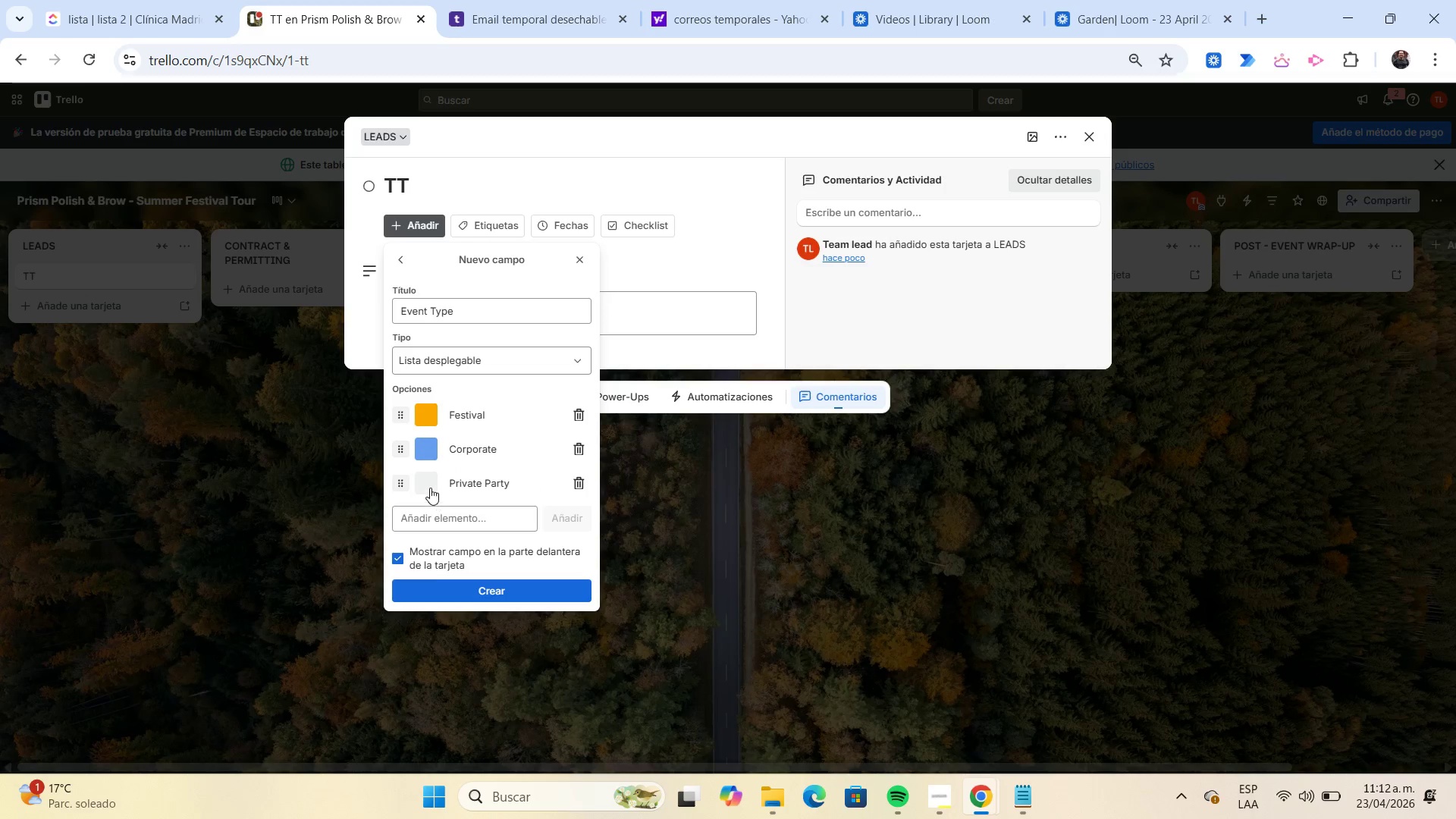 
left_click([428, 485])
 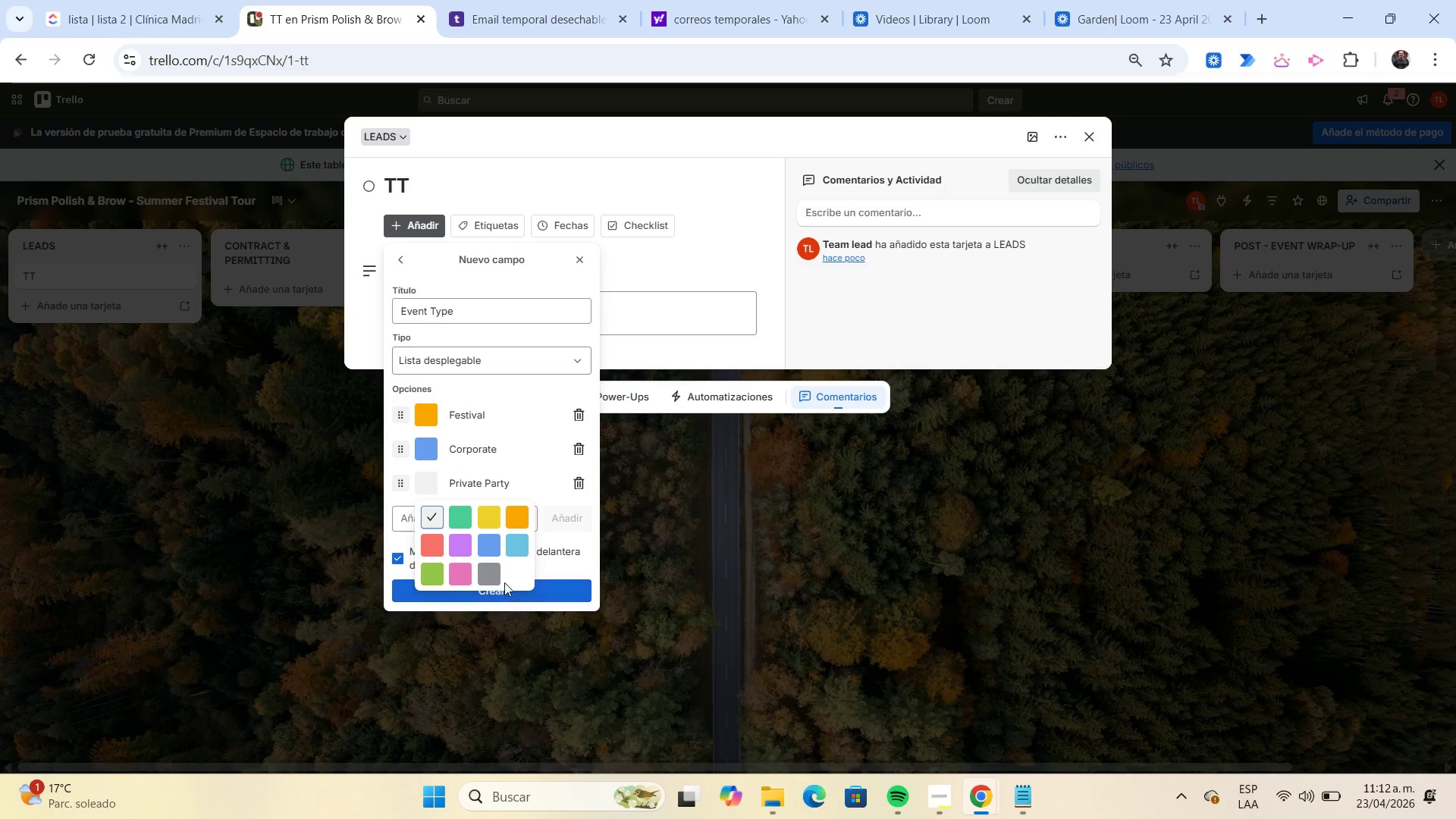 
left_click([485, 577])
 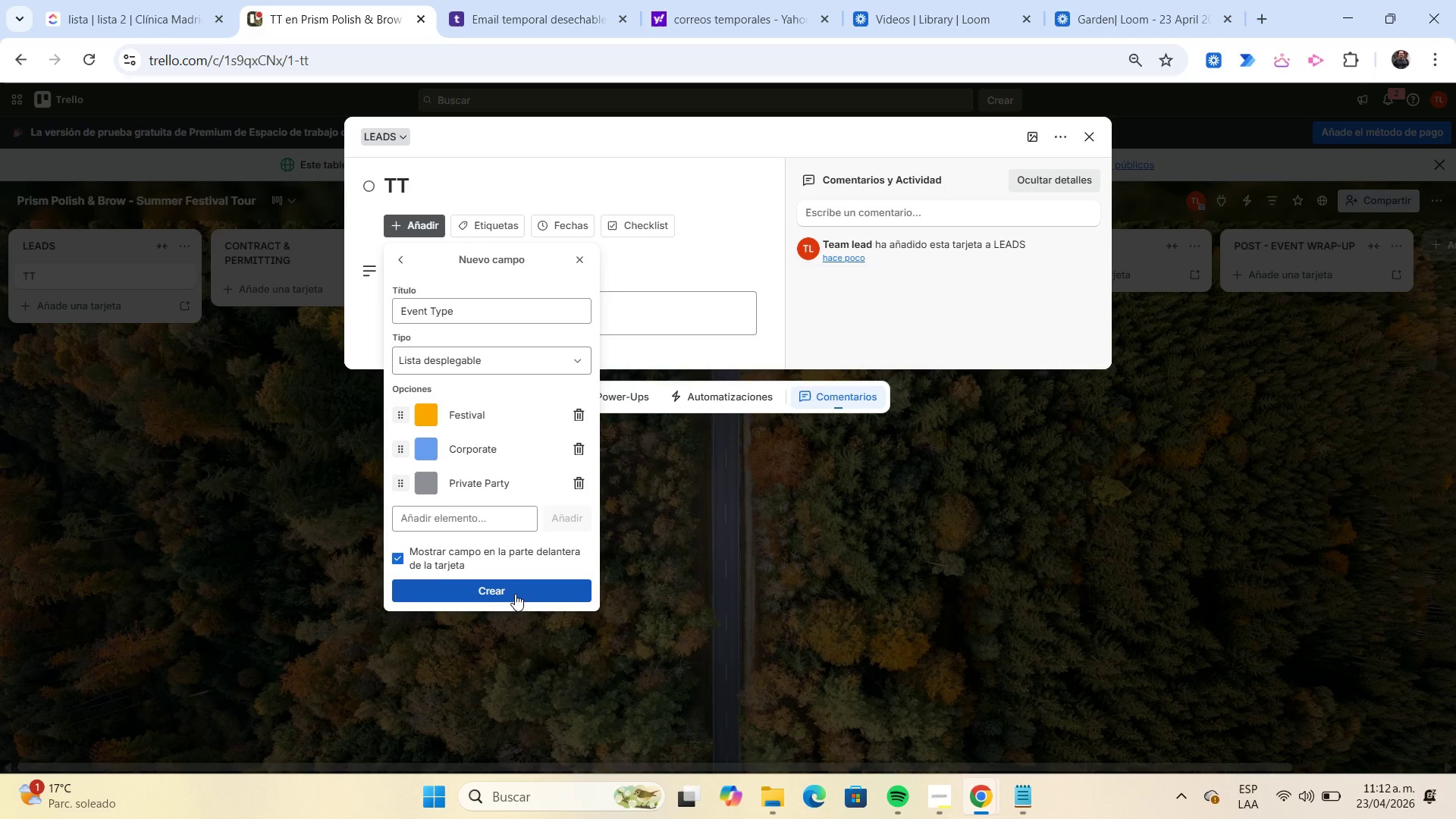 
left_click([513, 594])
 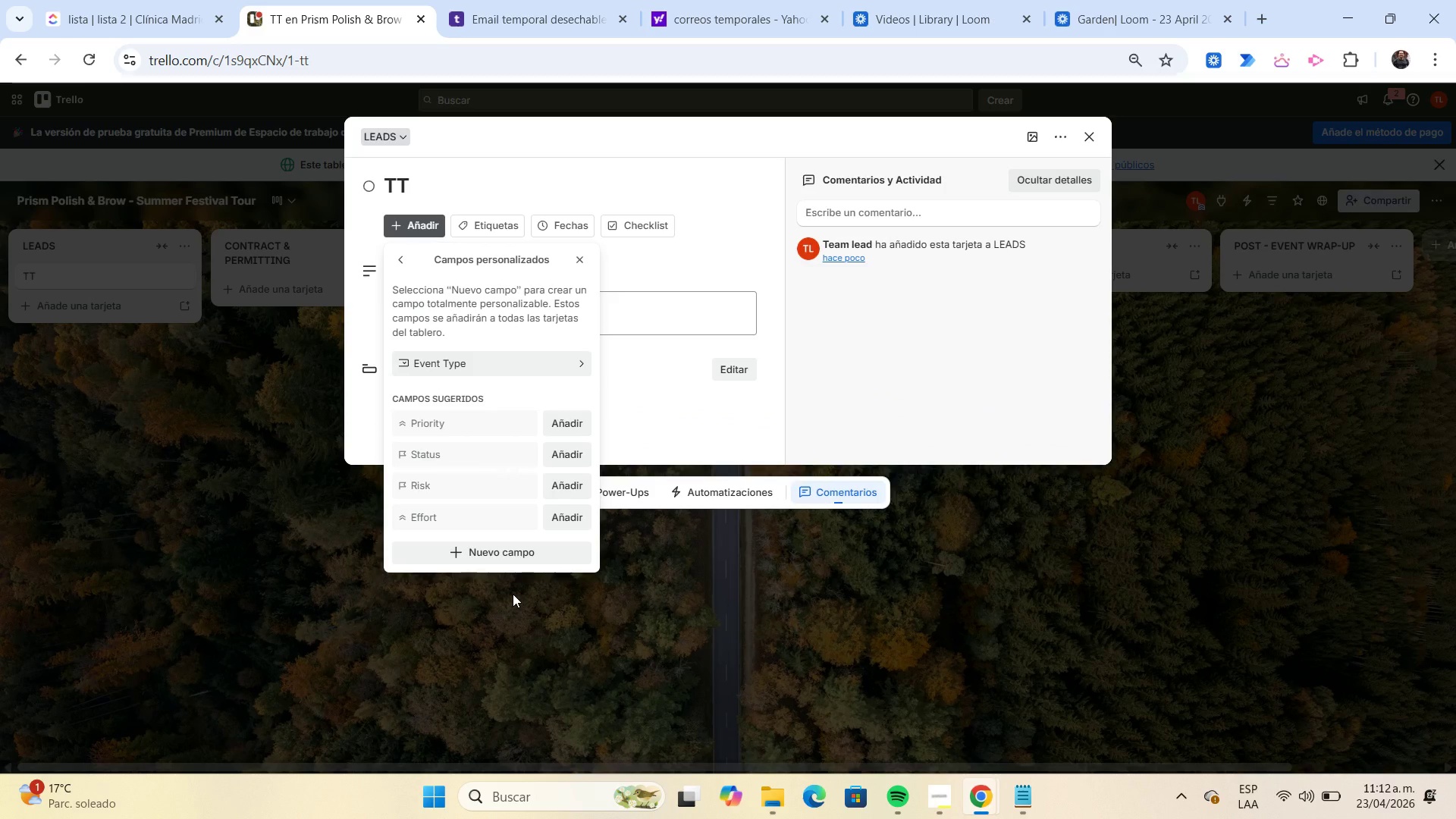 
wait(11.61)
 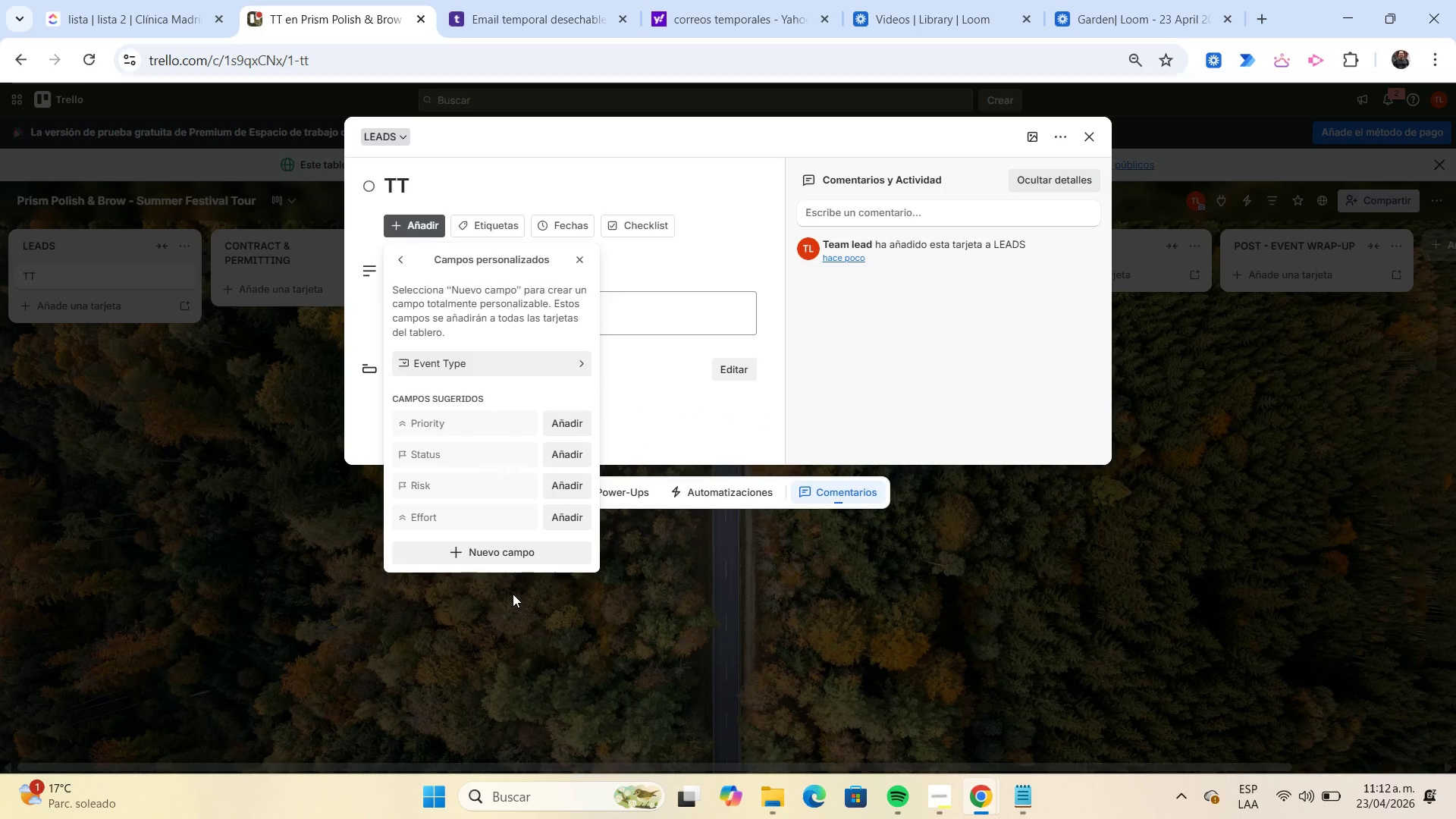 
left_click([513, 558])
 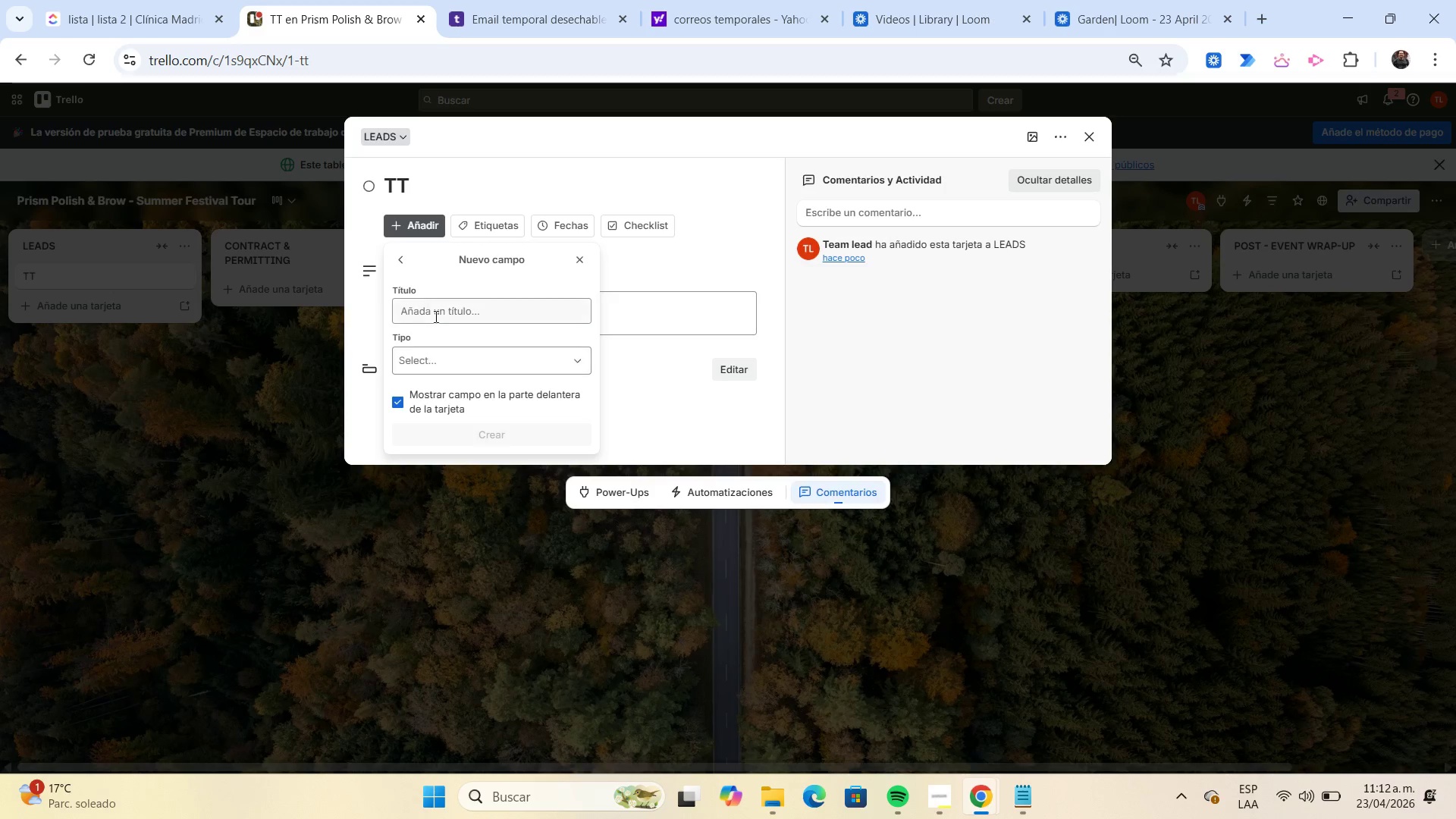 
left_click([444, 317])
 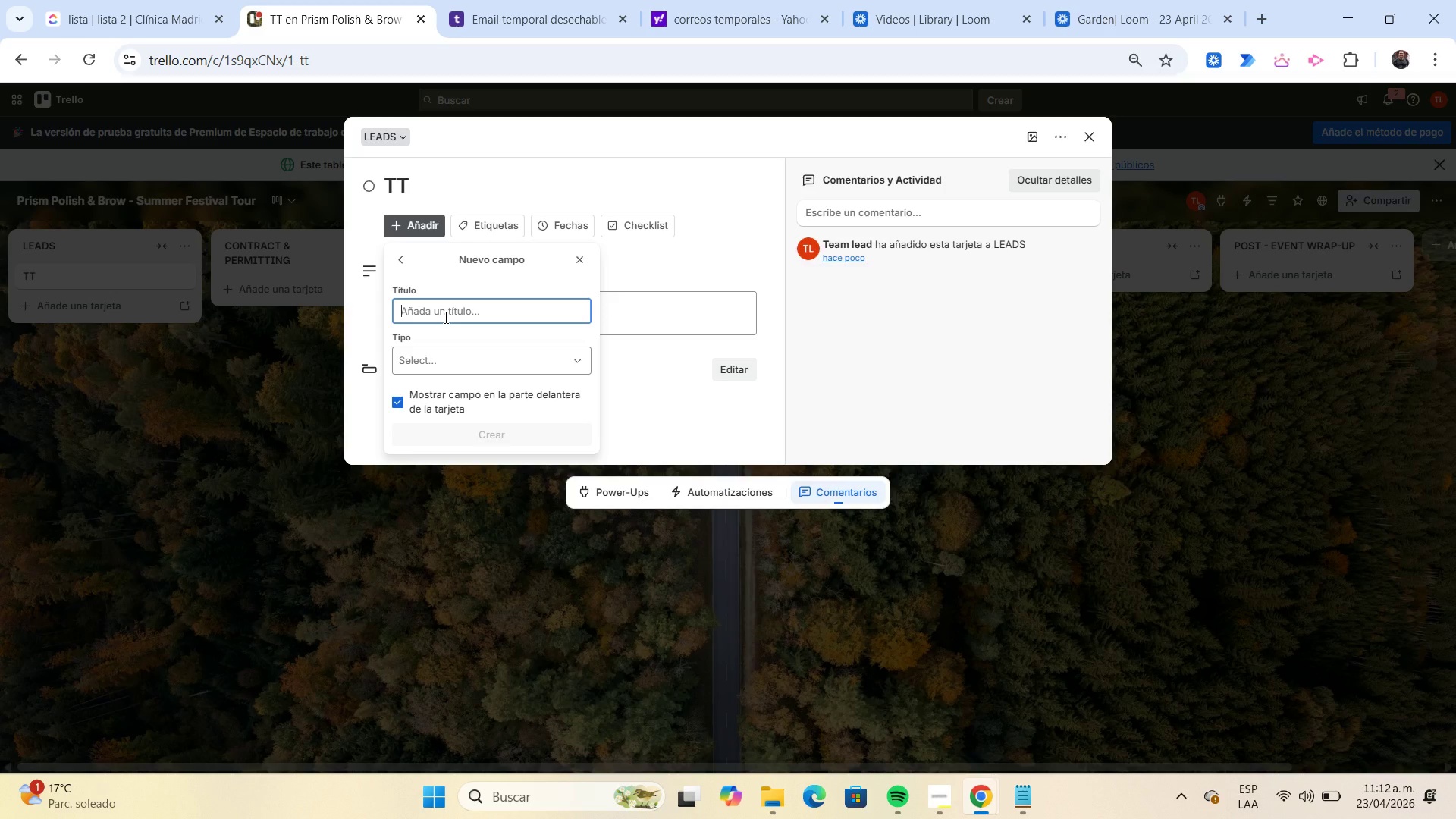 
type(Expected Foot Traffic)
 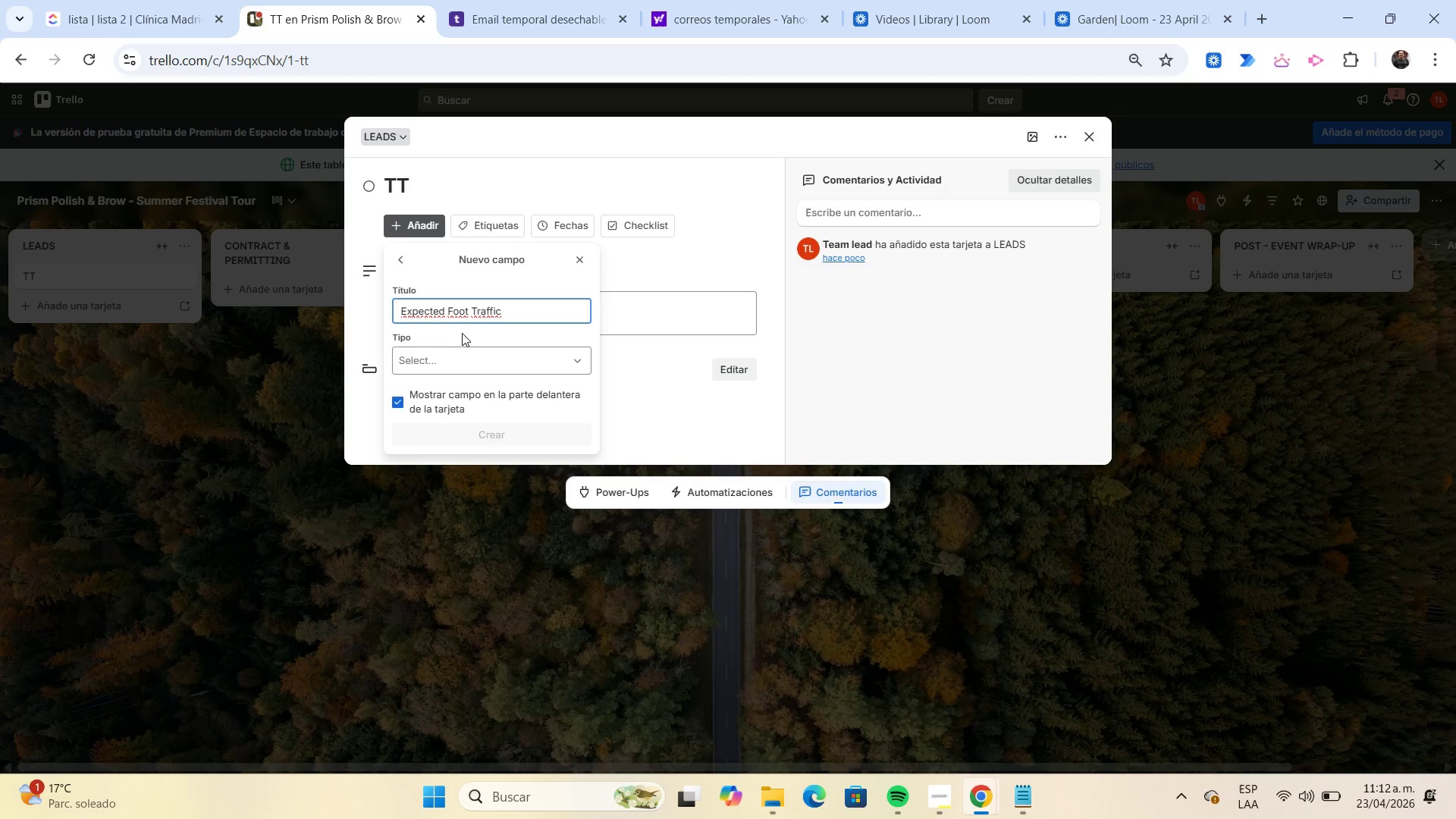 
left_click([474, 352])
 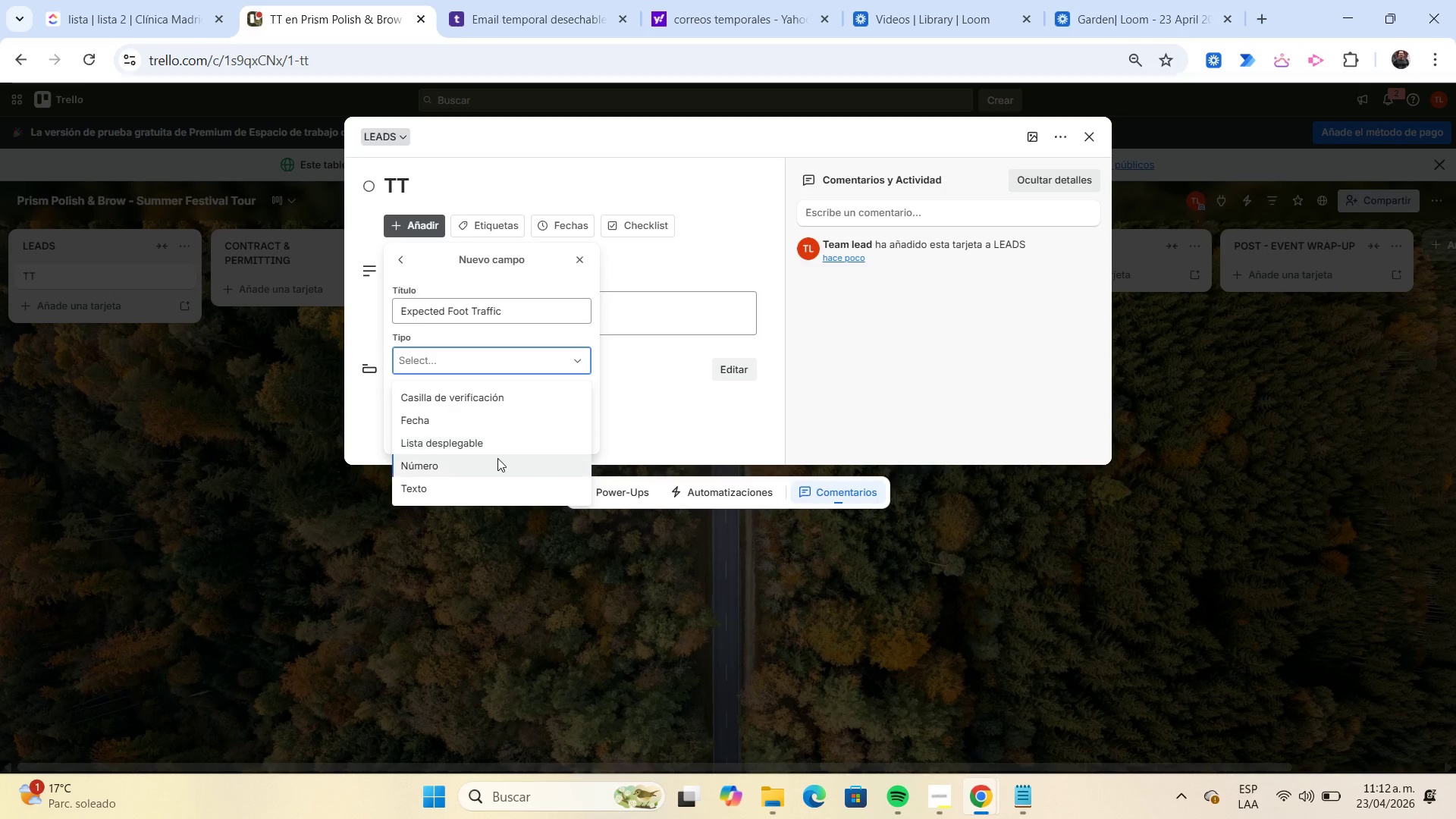 
left_click([497, 458])
 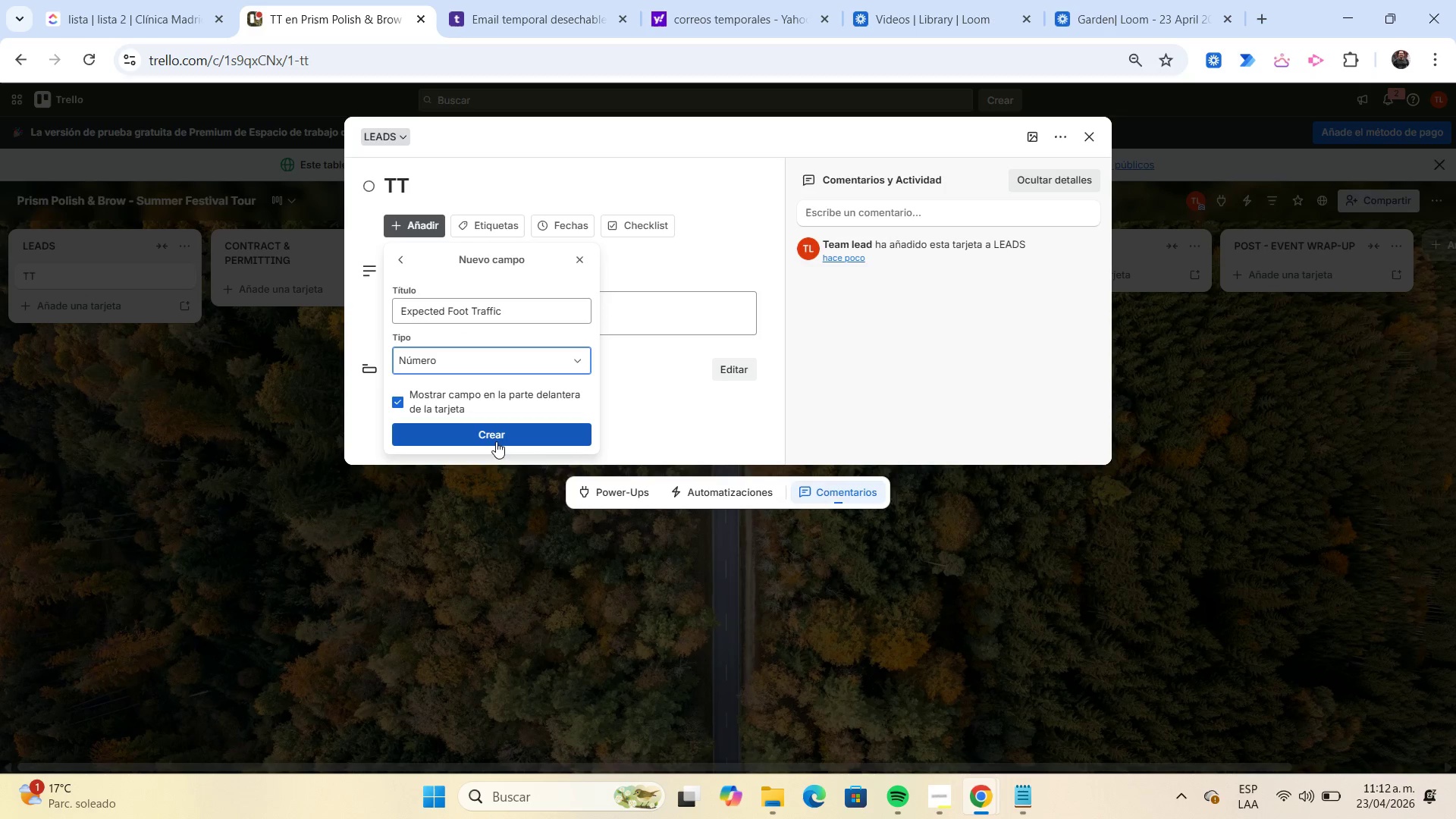 
left_click([496, 438])
 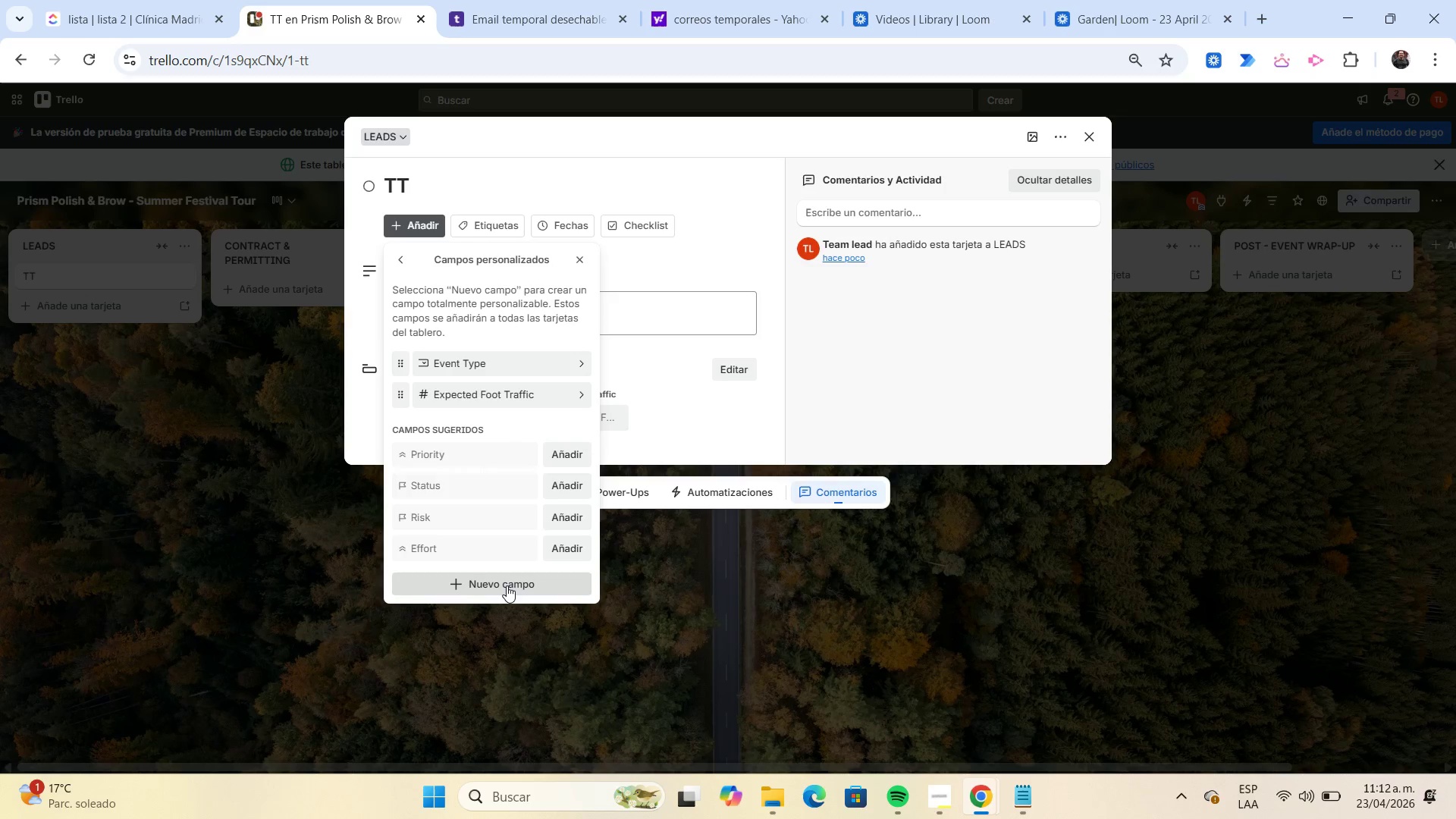 
left_click([506, 587])
 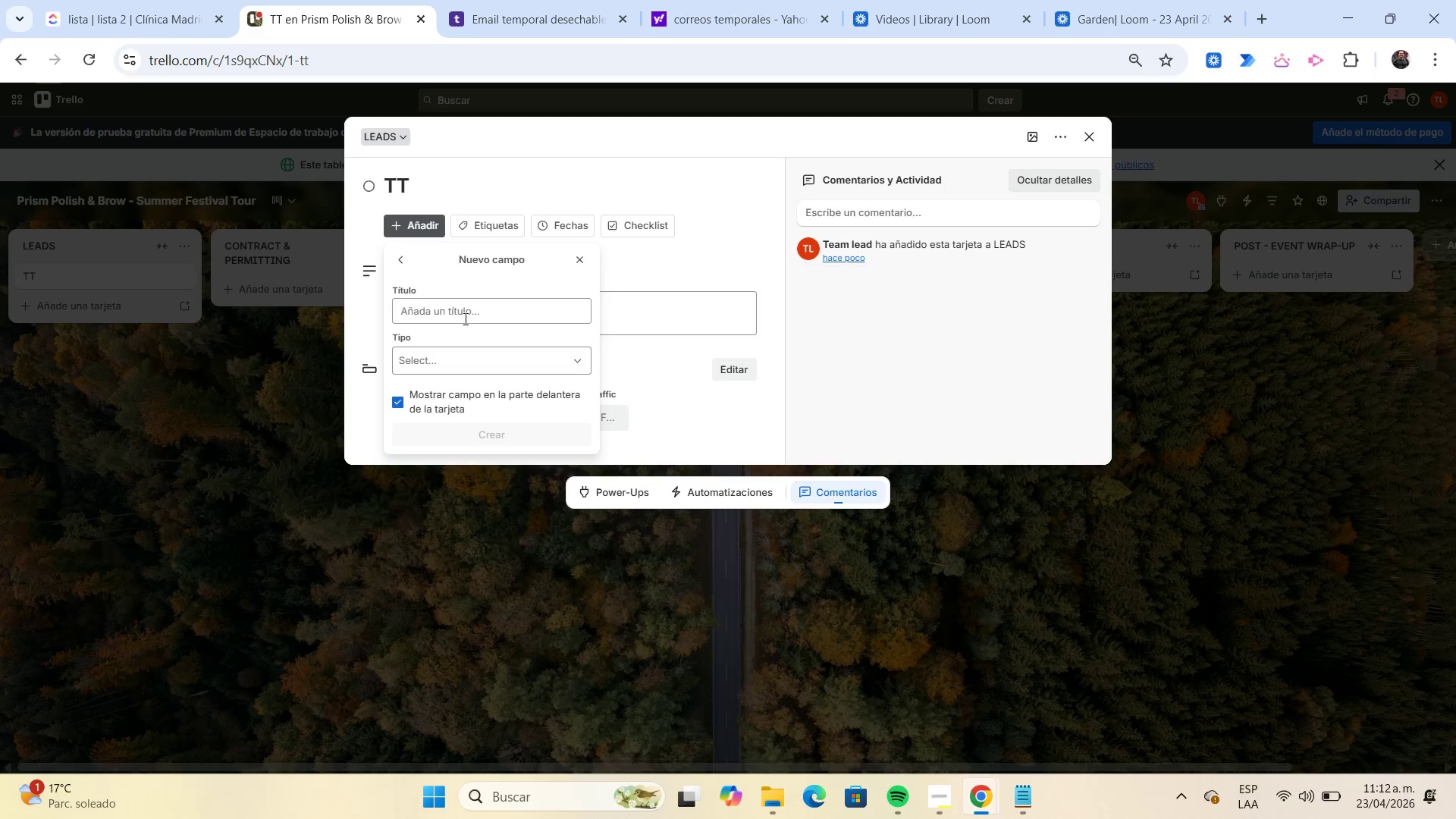 
left_click([463, 315])
 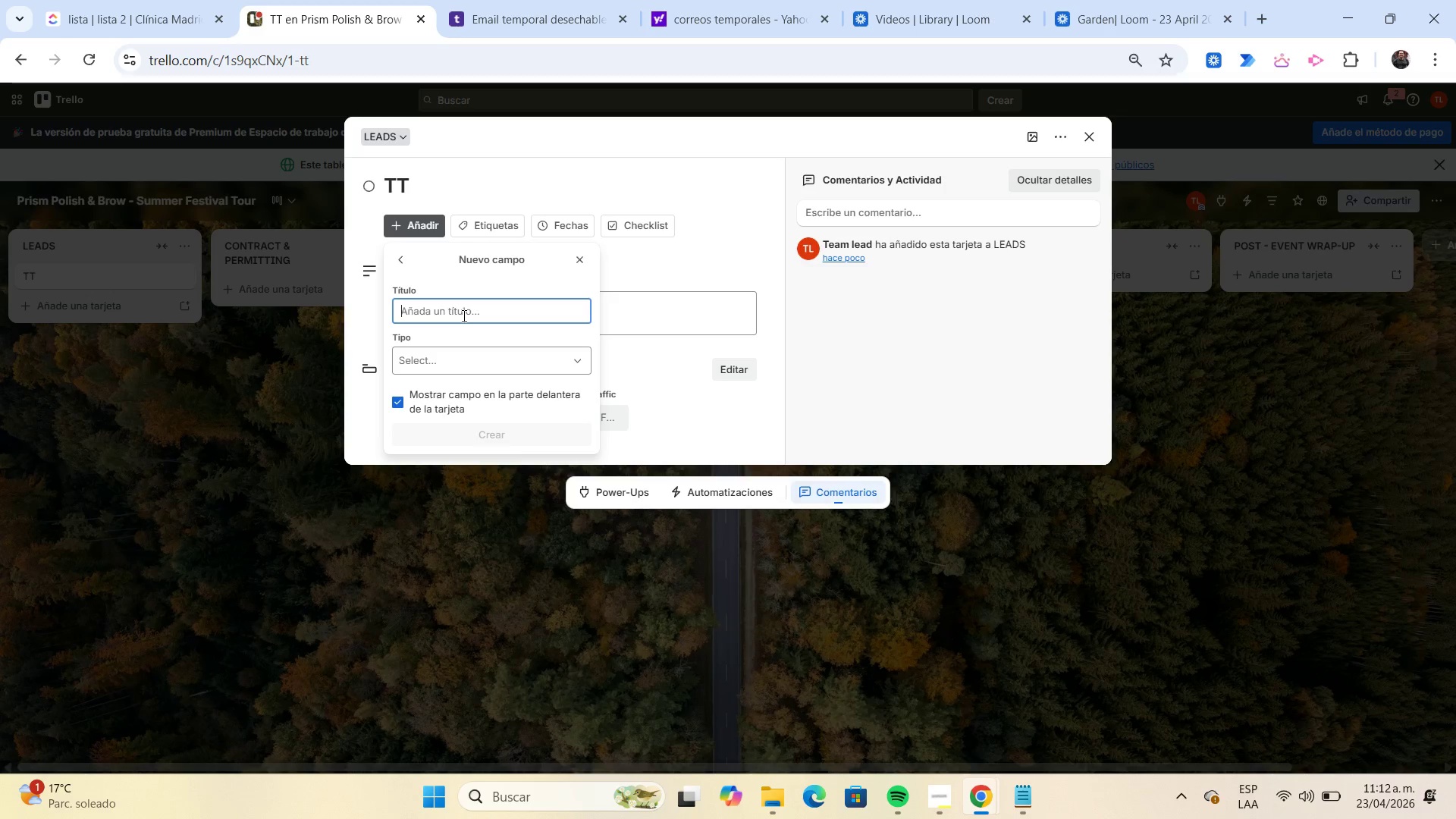 
type(Lead Artisit)
key(Backspace)
key(Backspace)
type(t)
 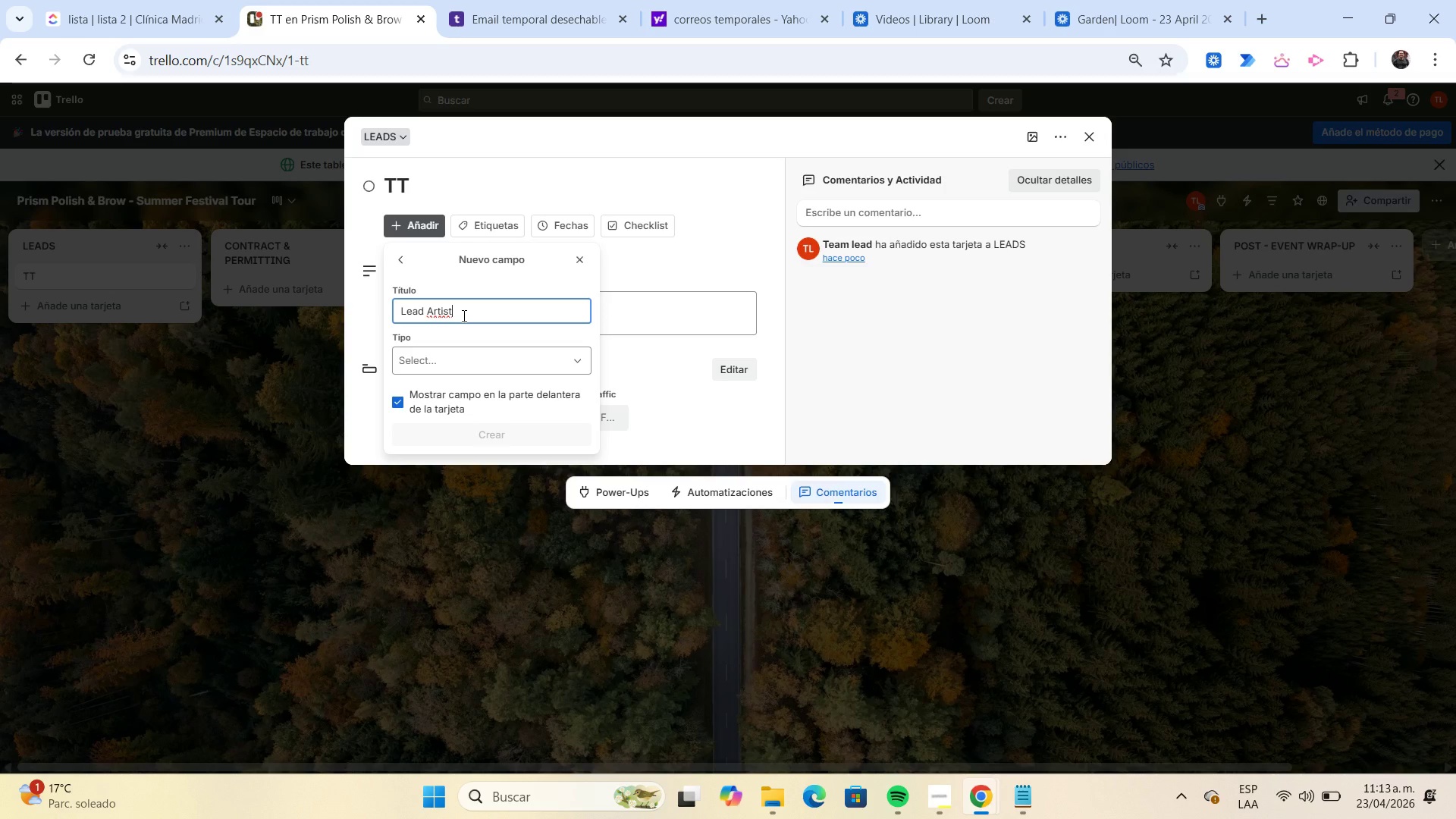 
left_click([475, 359])
 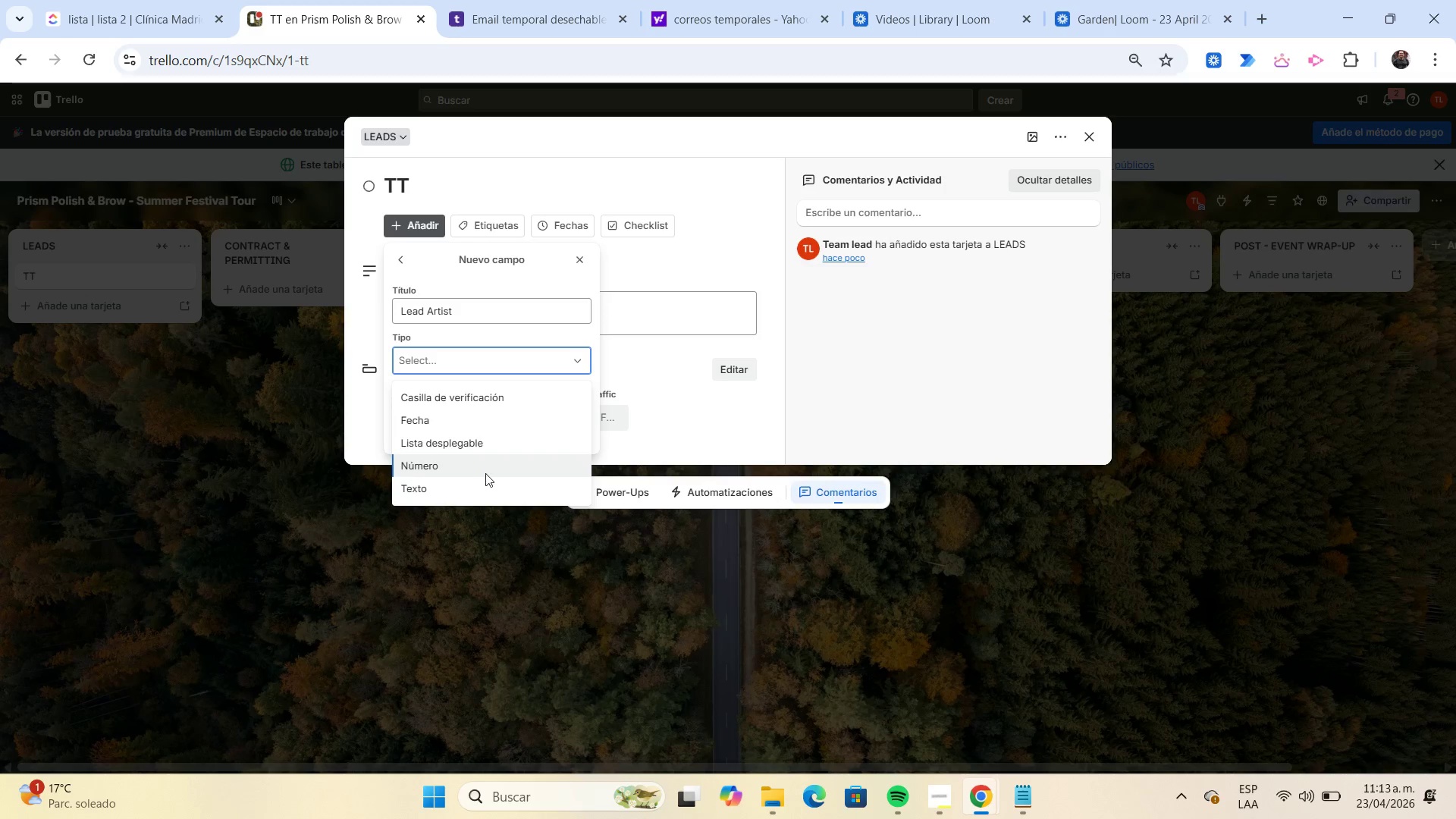 
left_click([488, 485])
 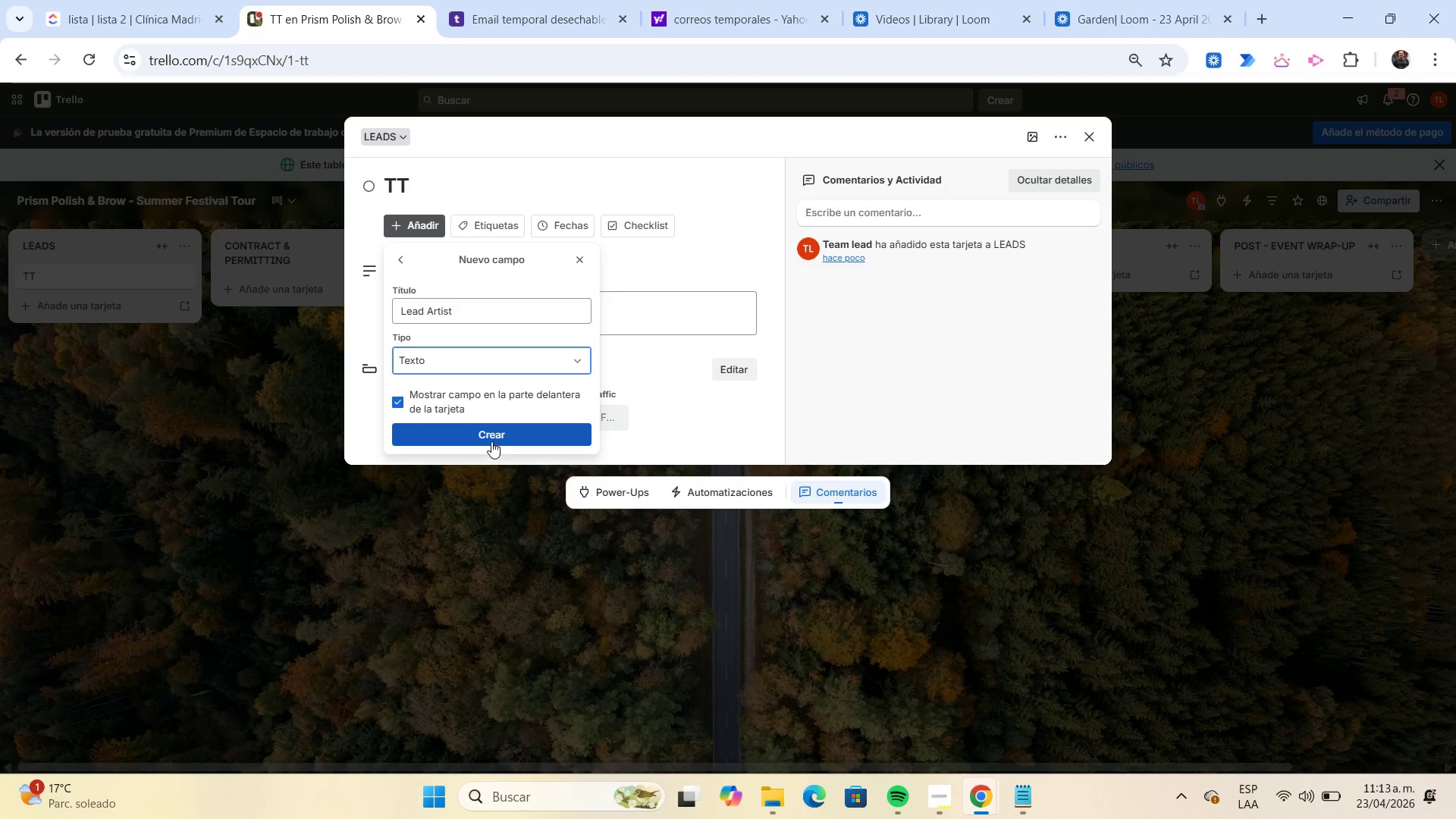 
left_click([491, 438])
 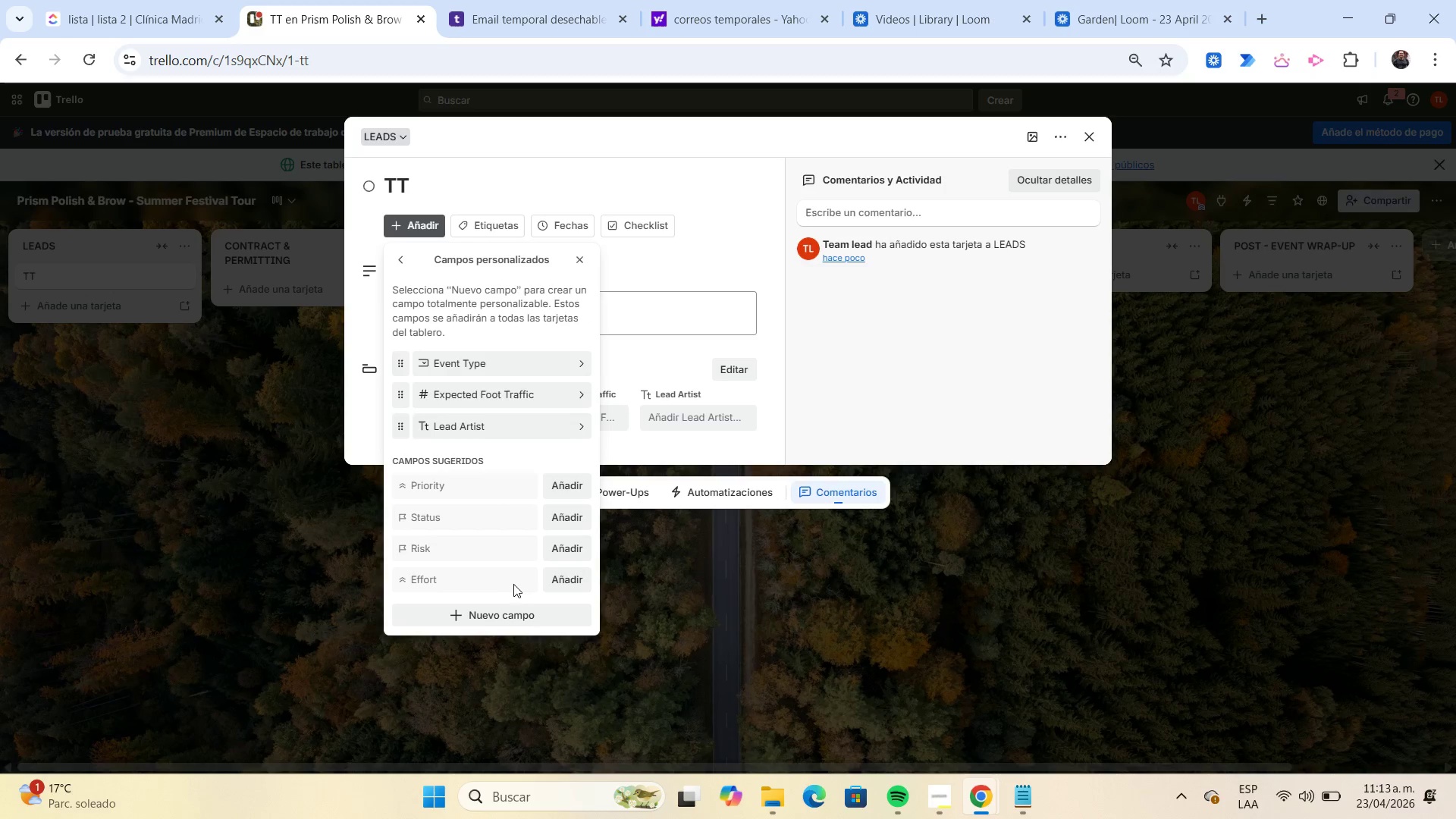 
left_click([519, 616])
 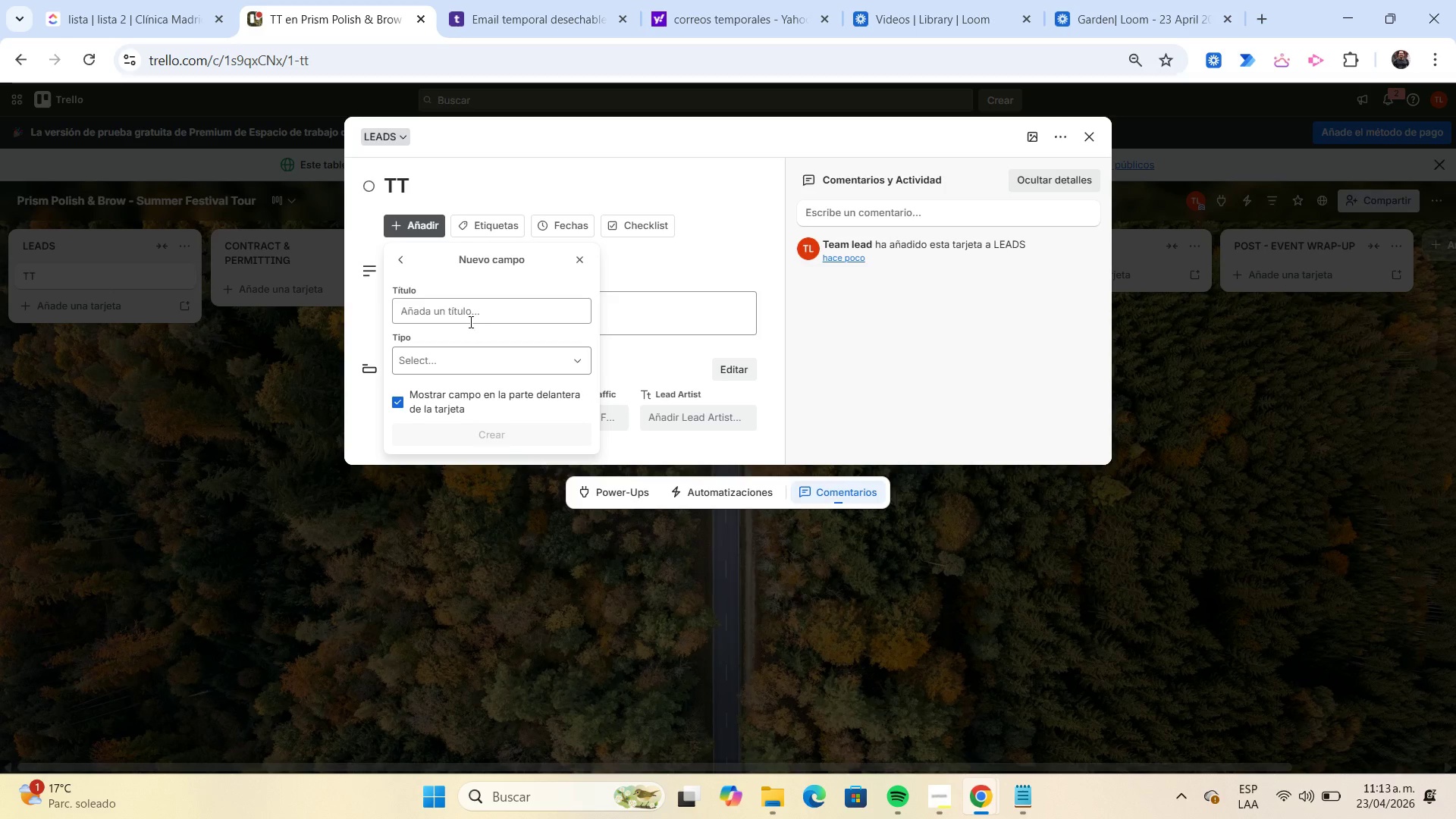 
left_click([467, 318])
 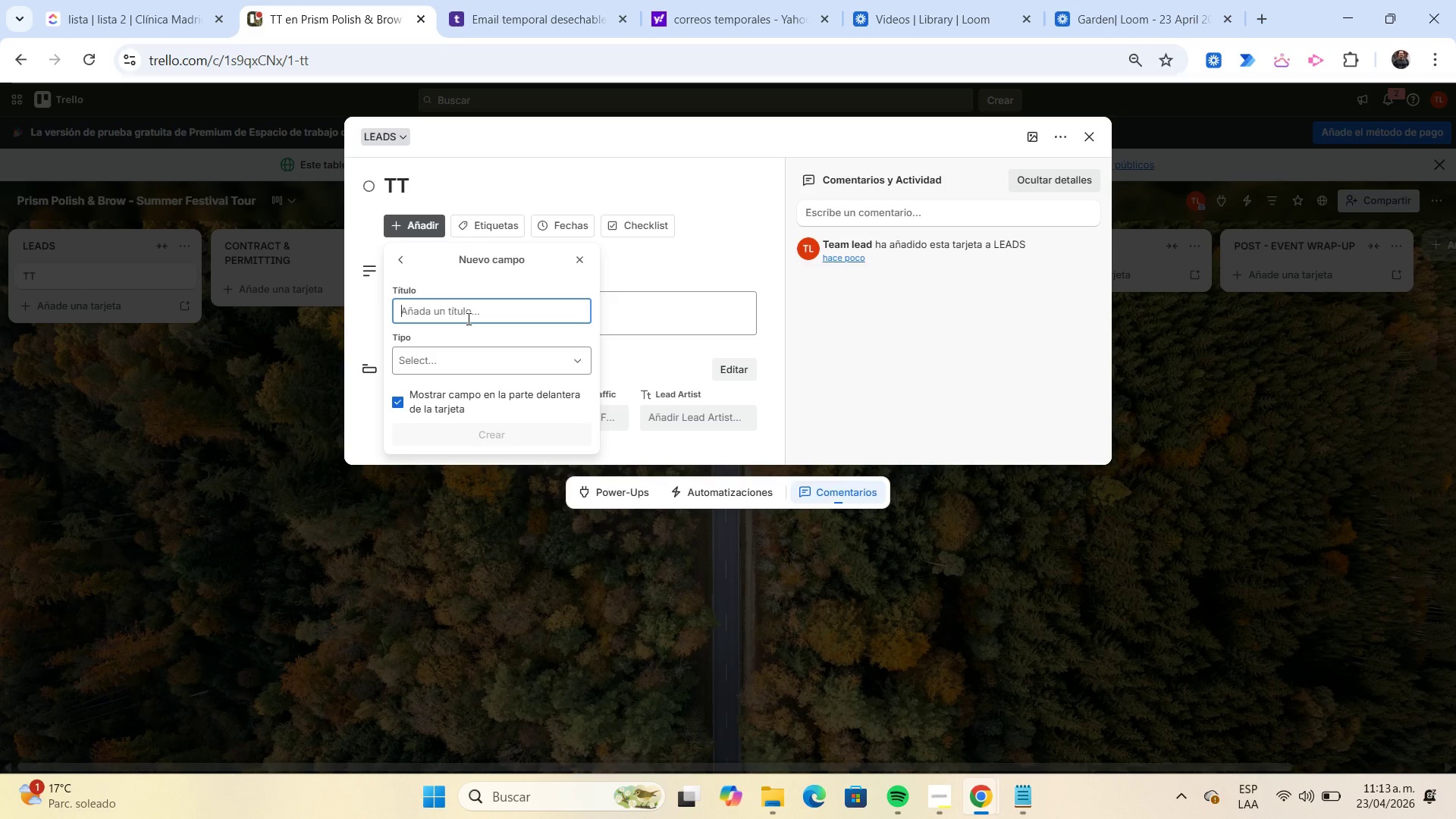 
type(Permit Status)
 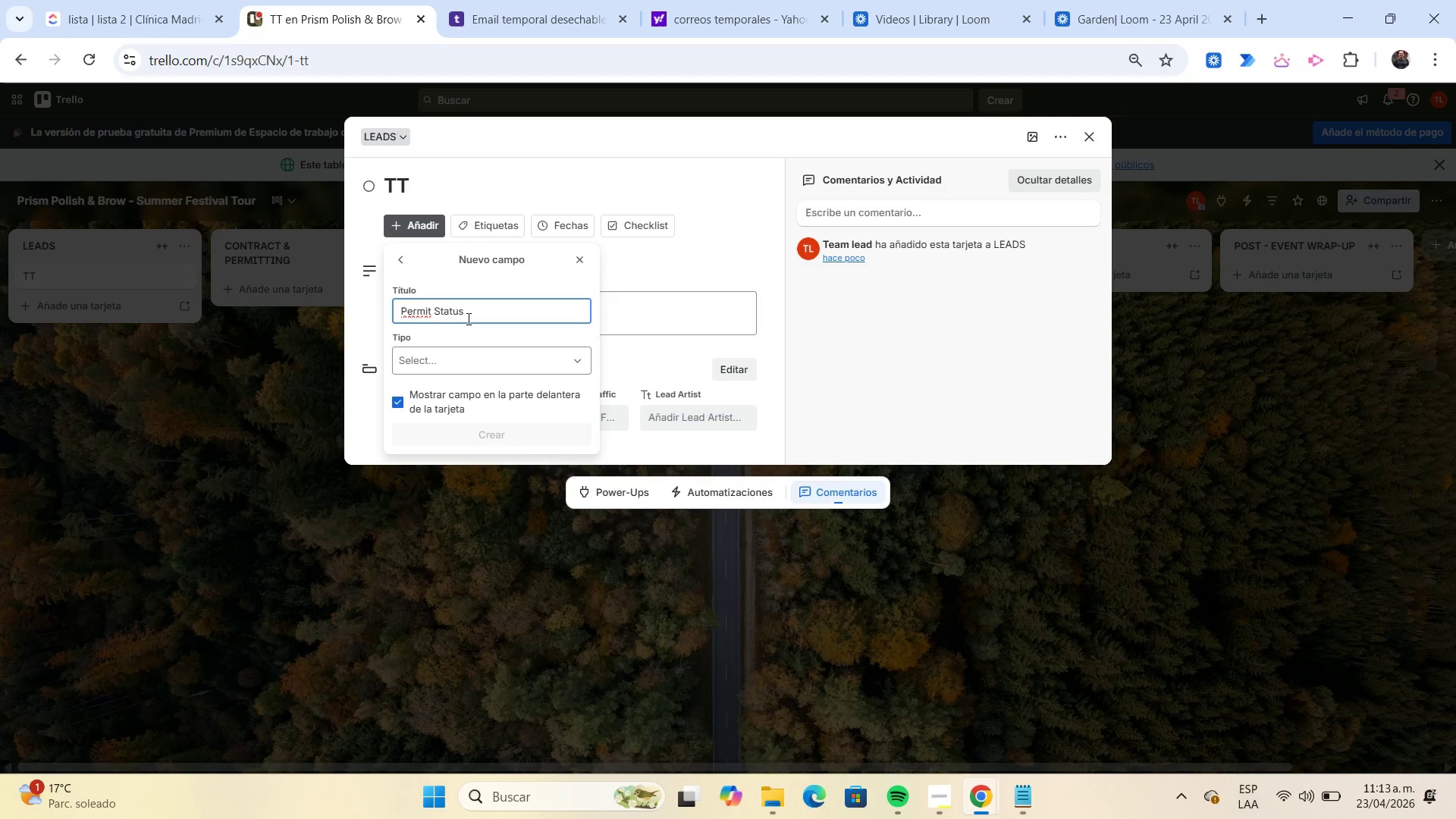 
left_click([465, 363])
 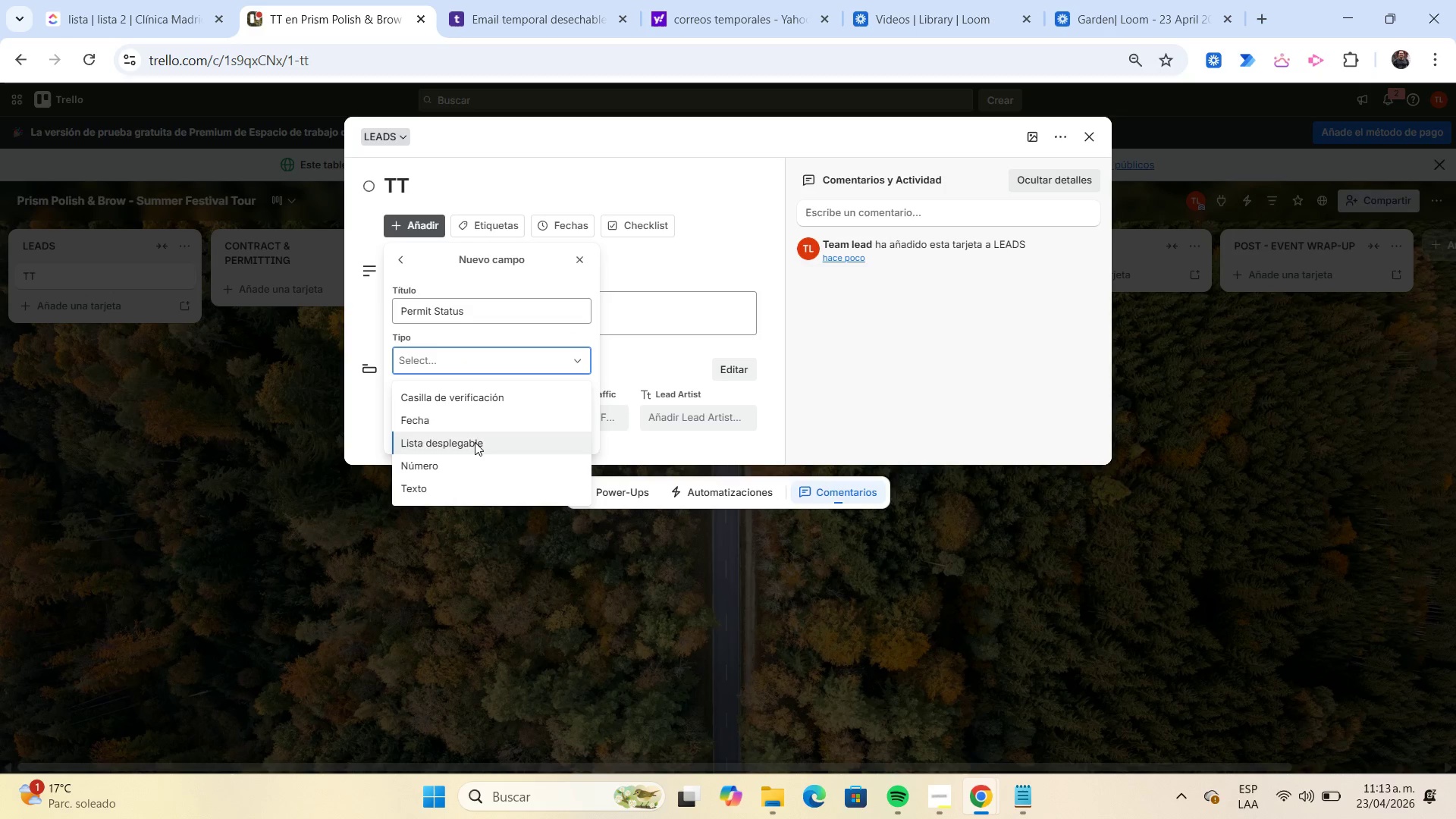 
left_click([475, 442])
 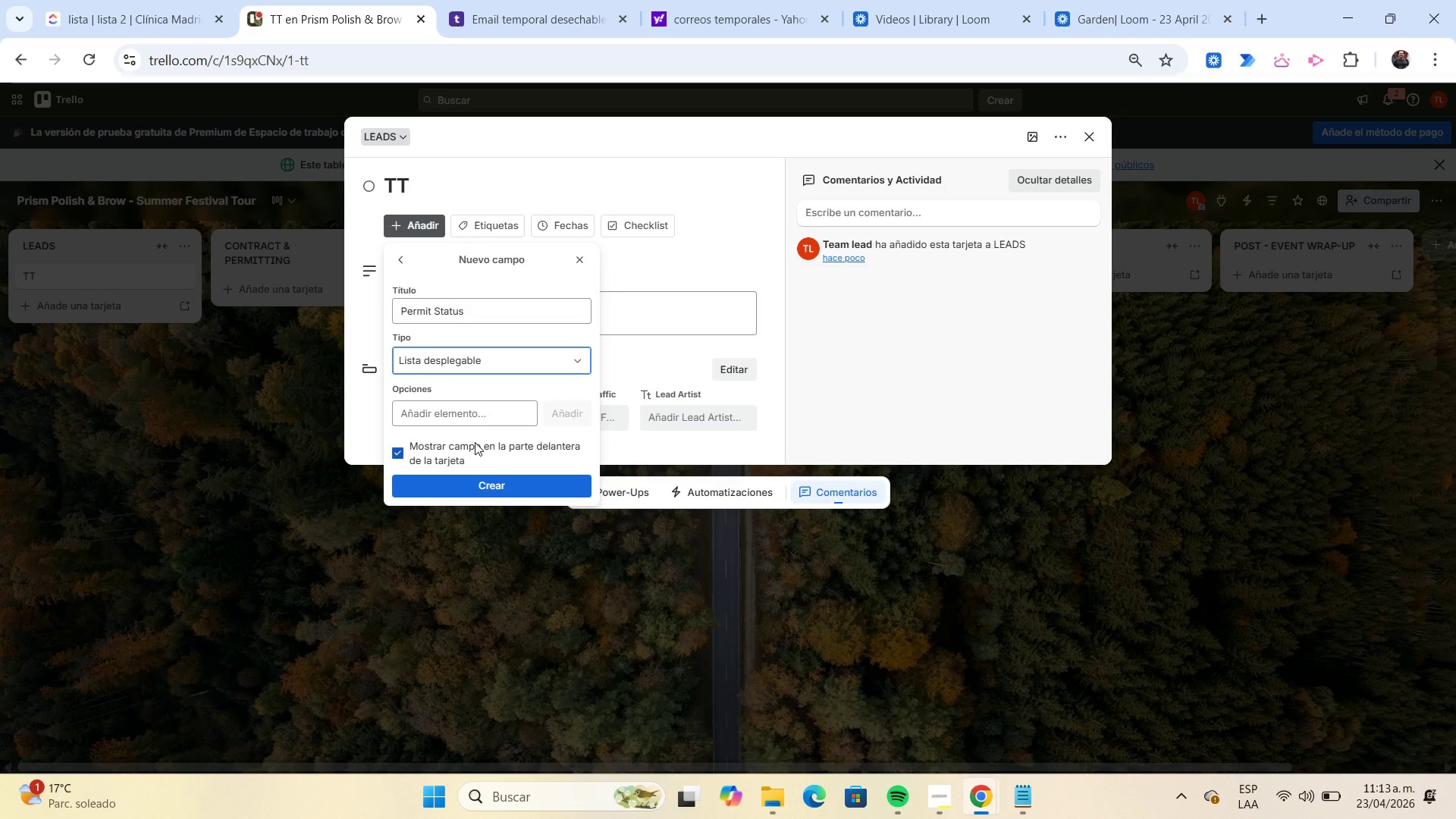 
left_click([460, 419])
 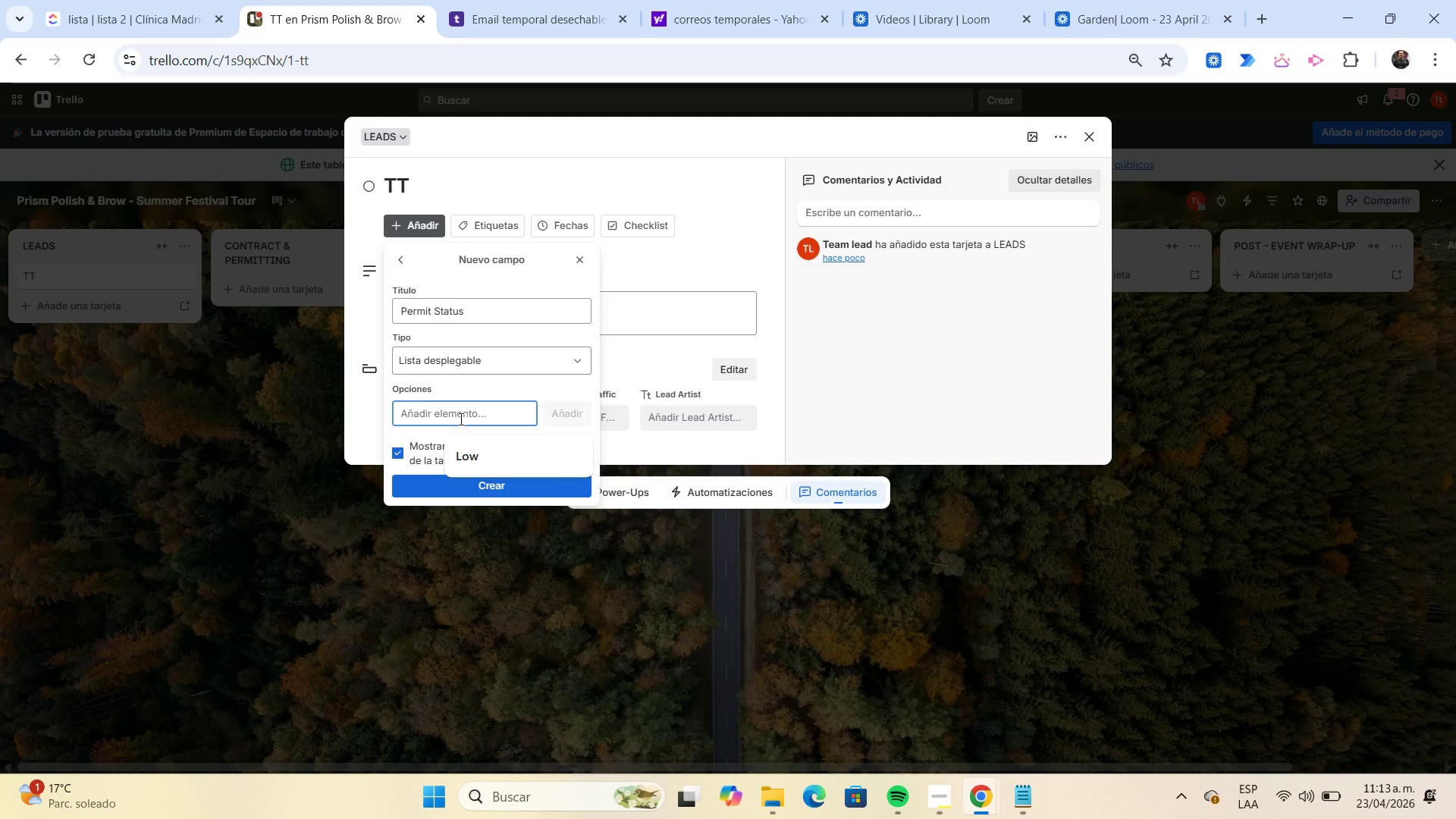 
type(Pending)
 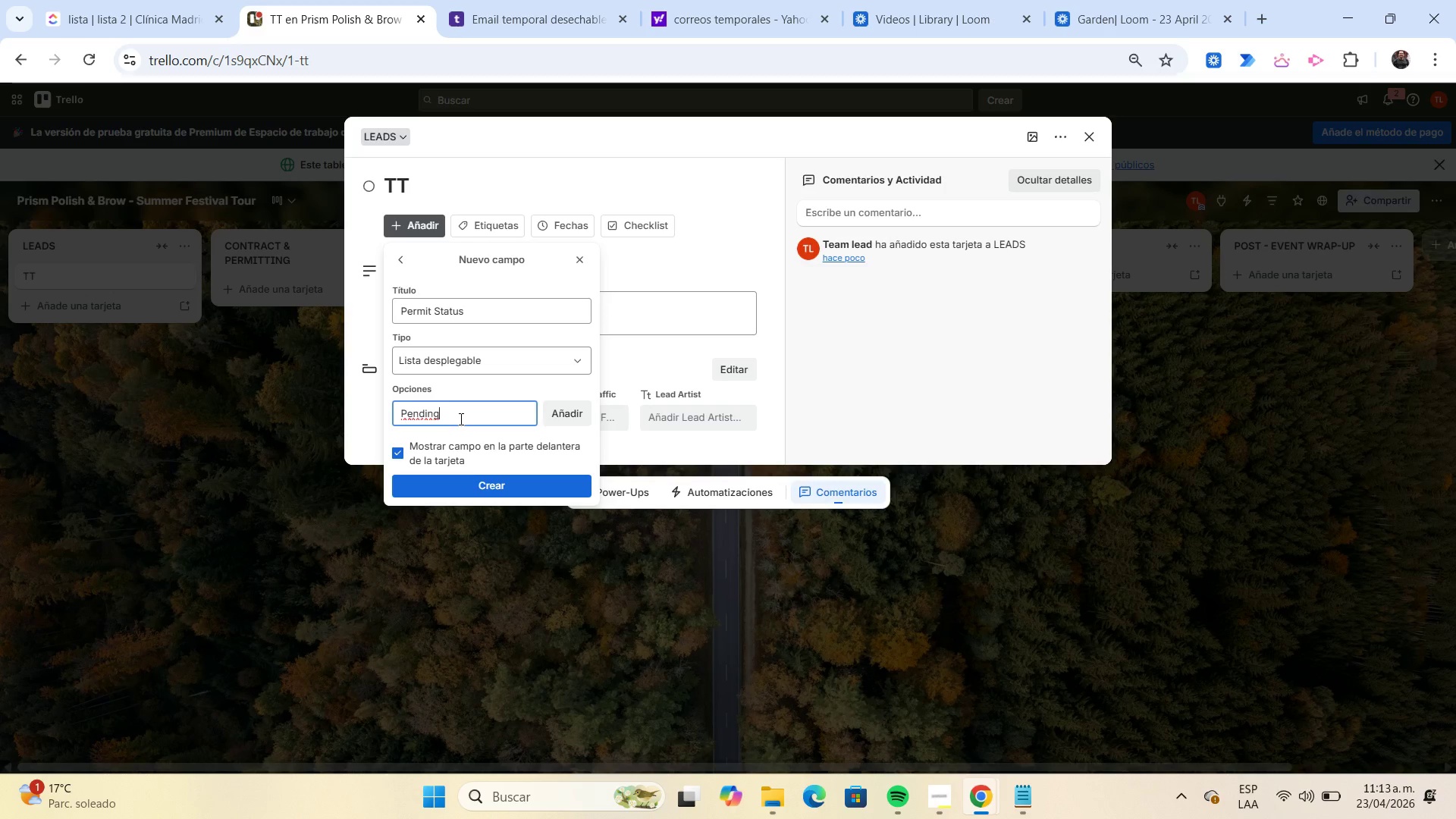 
key(Enter)
 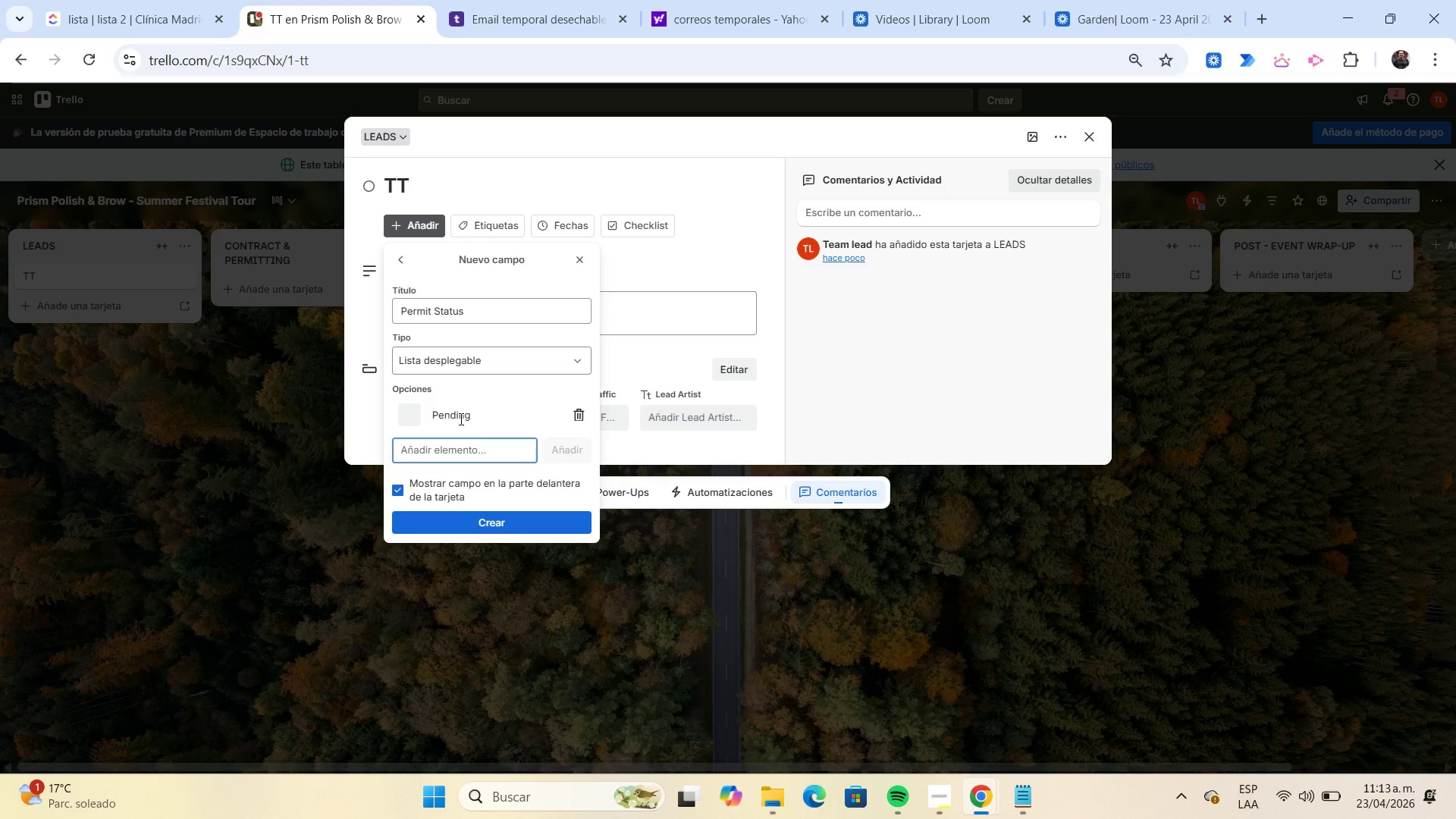 
type(Approved)
 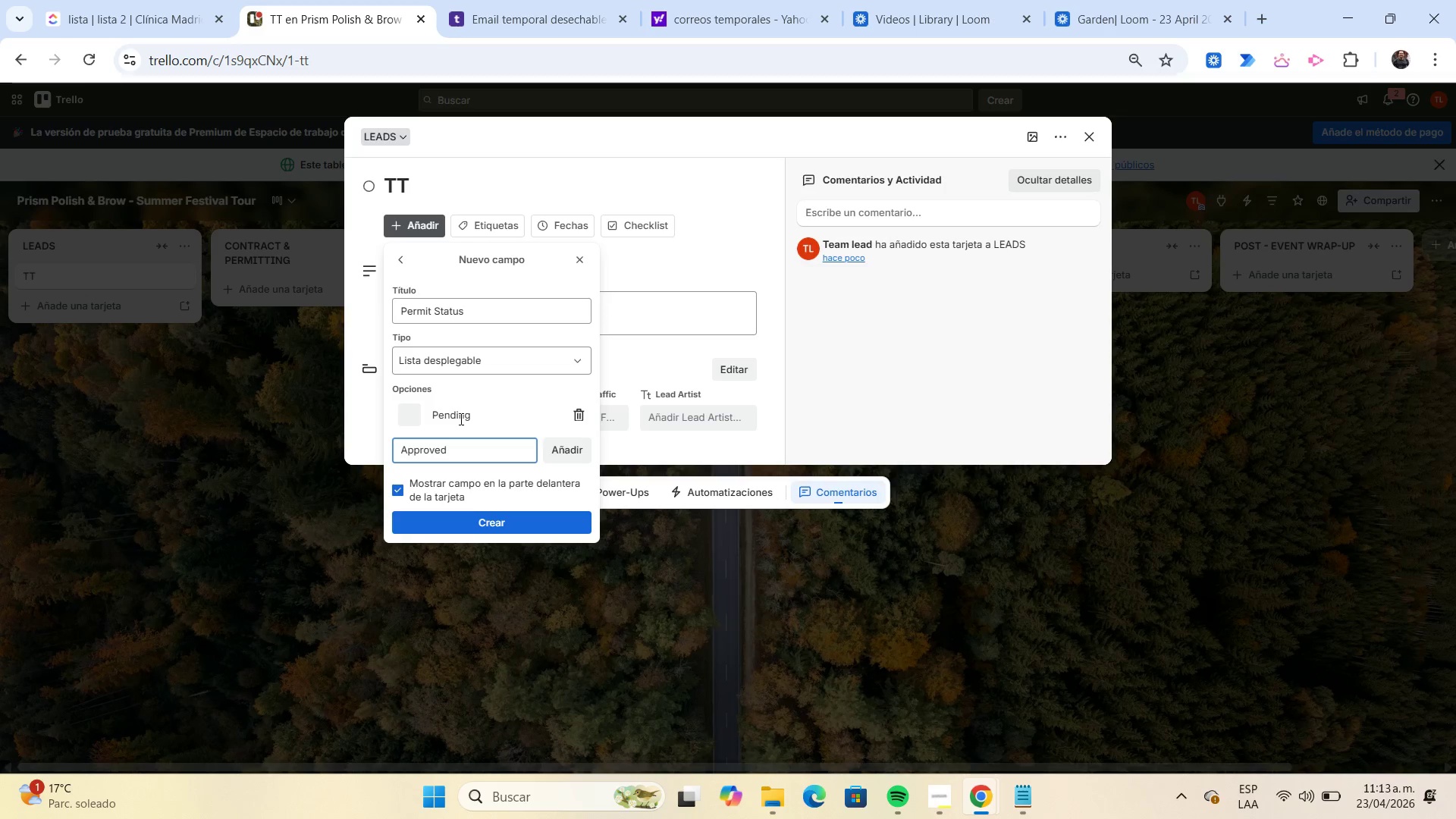 
key(Enter)
 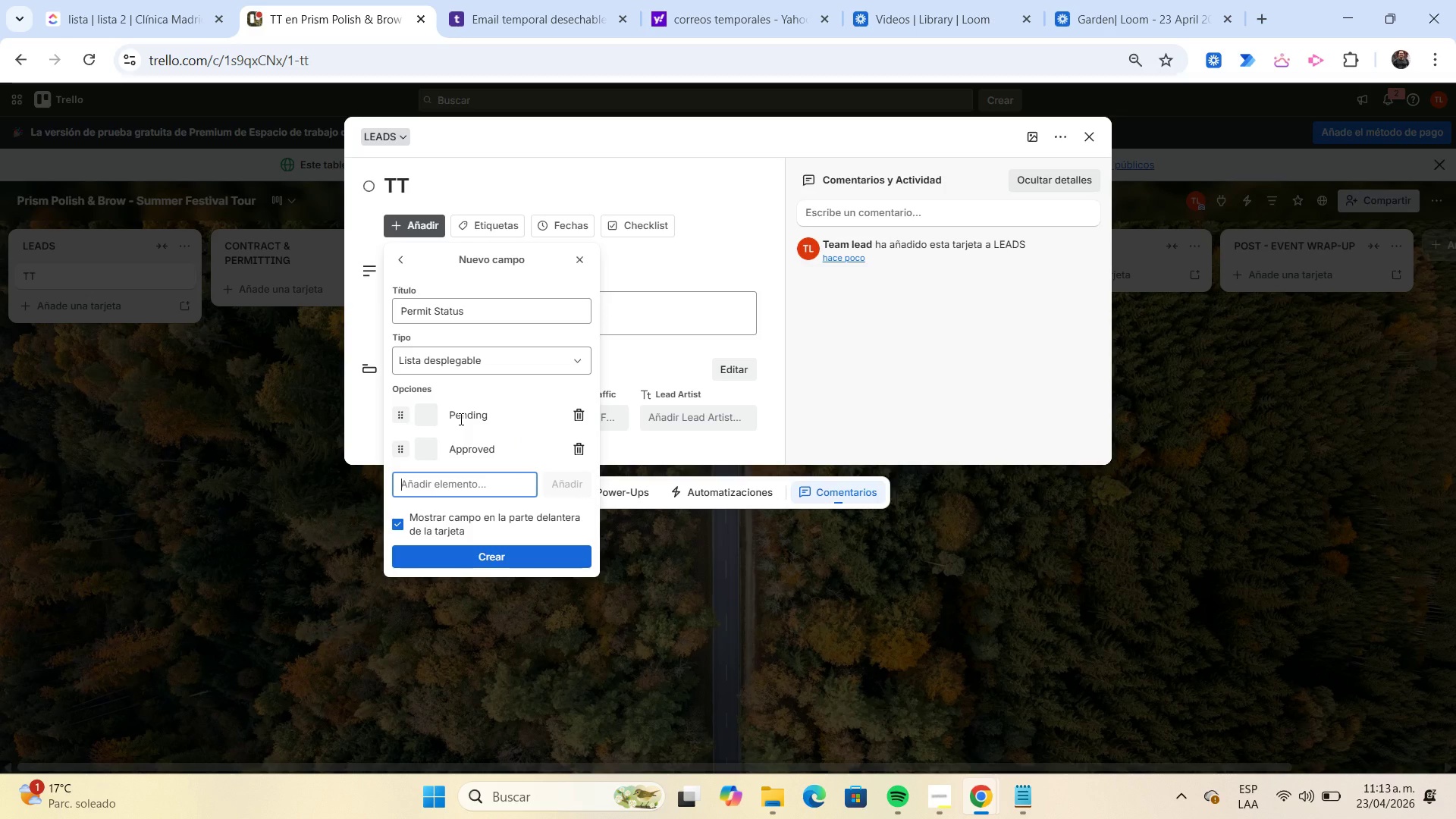 
type(Not Requit)
key(Backspace)
type(red)
 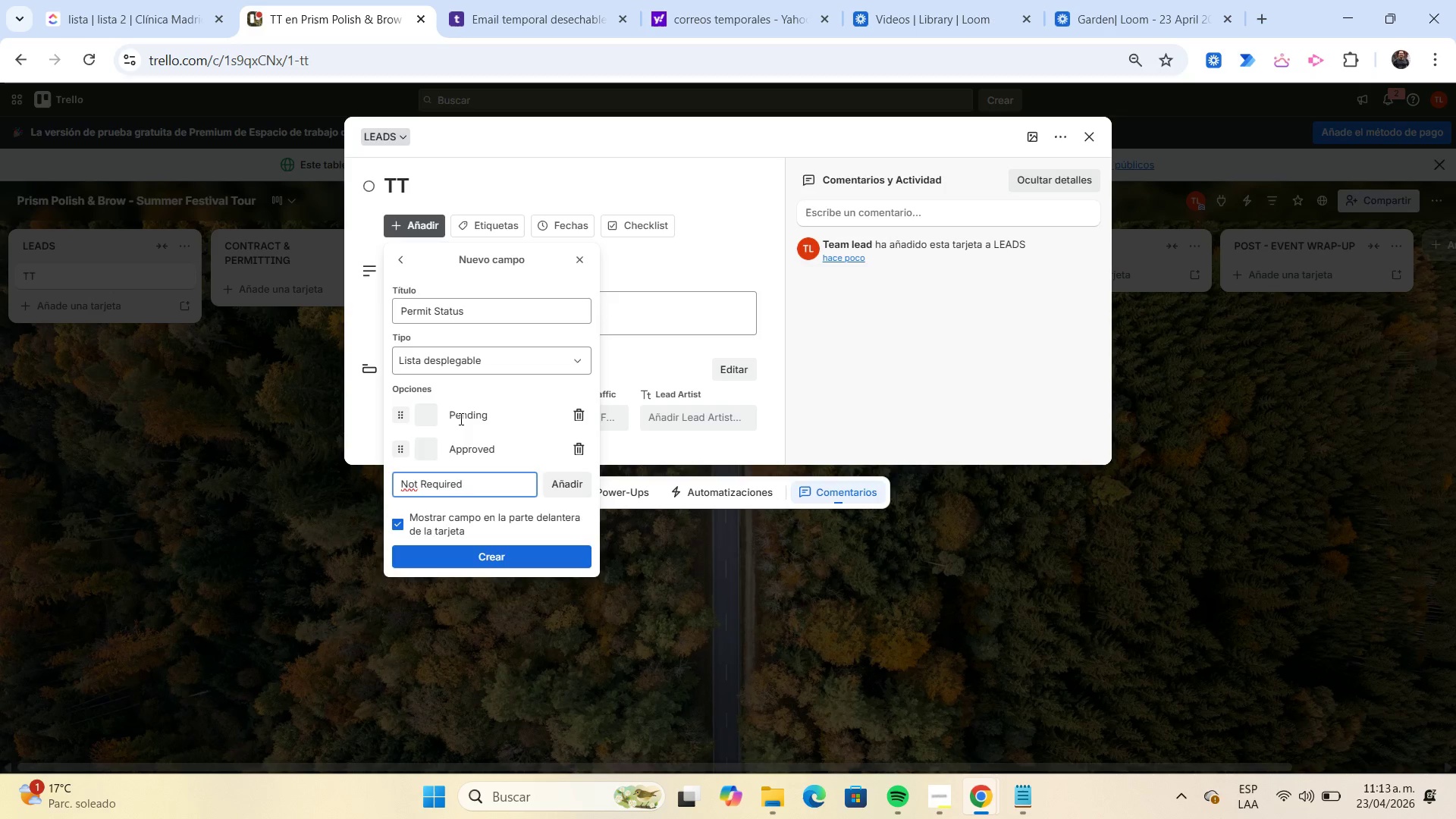 
key(Enter)
 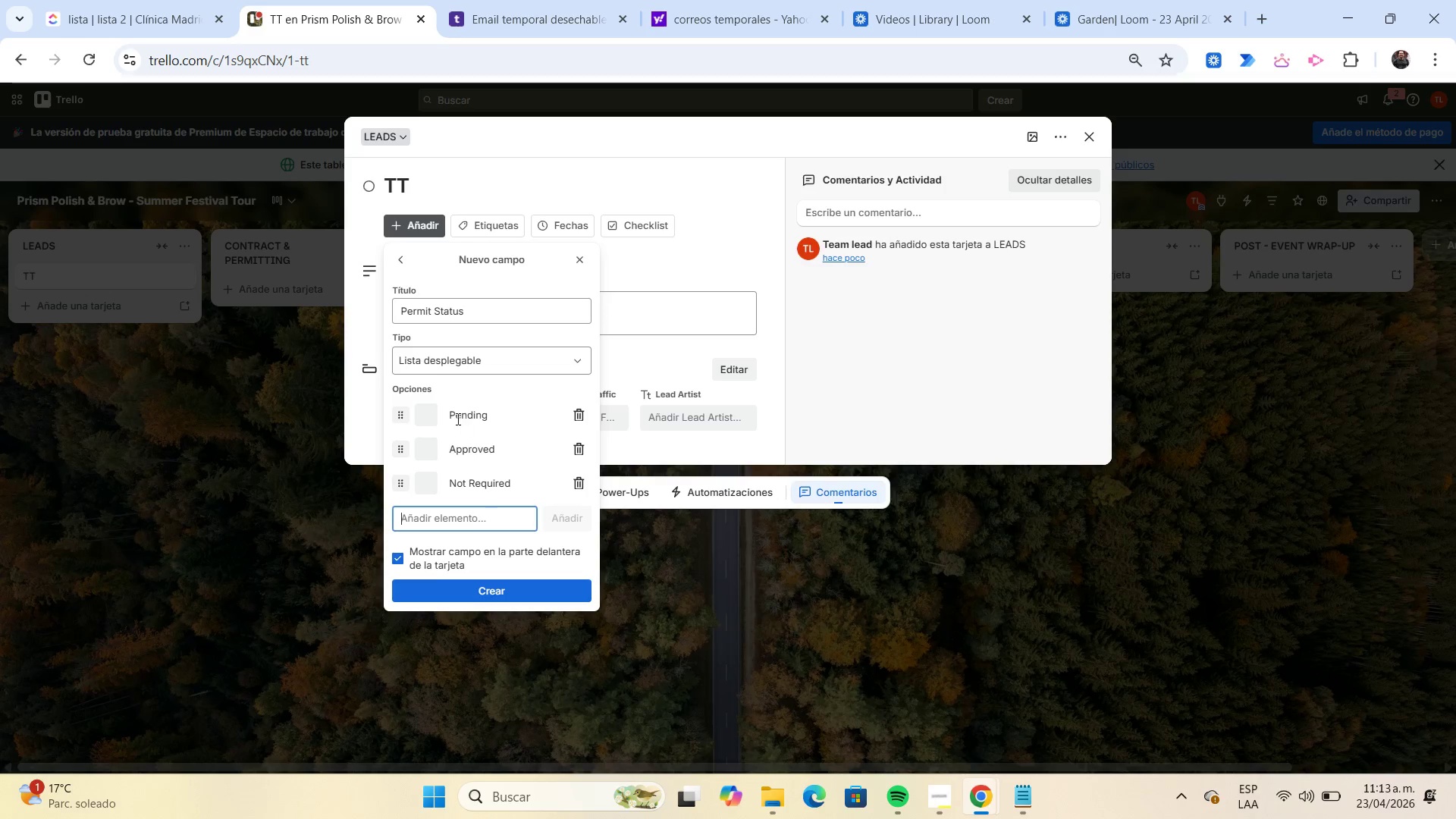 
left_click([434, 409])
 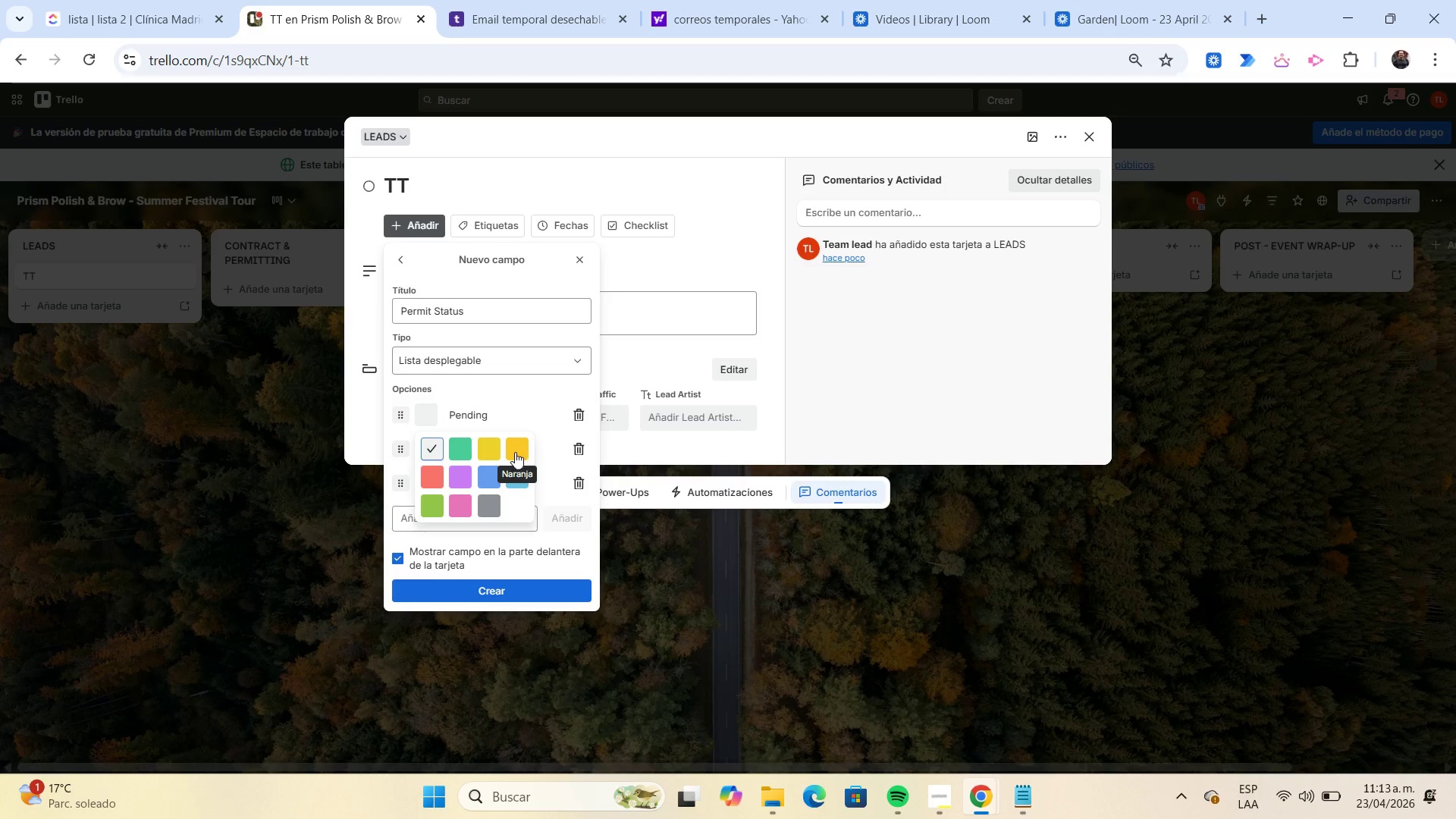 
left_click([494, 447])
 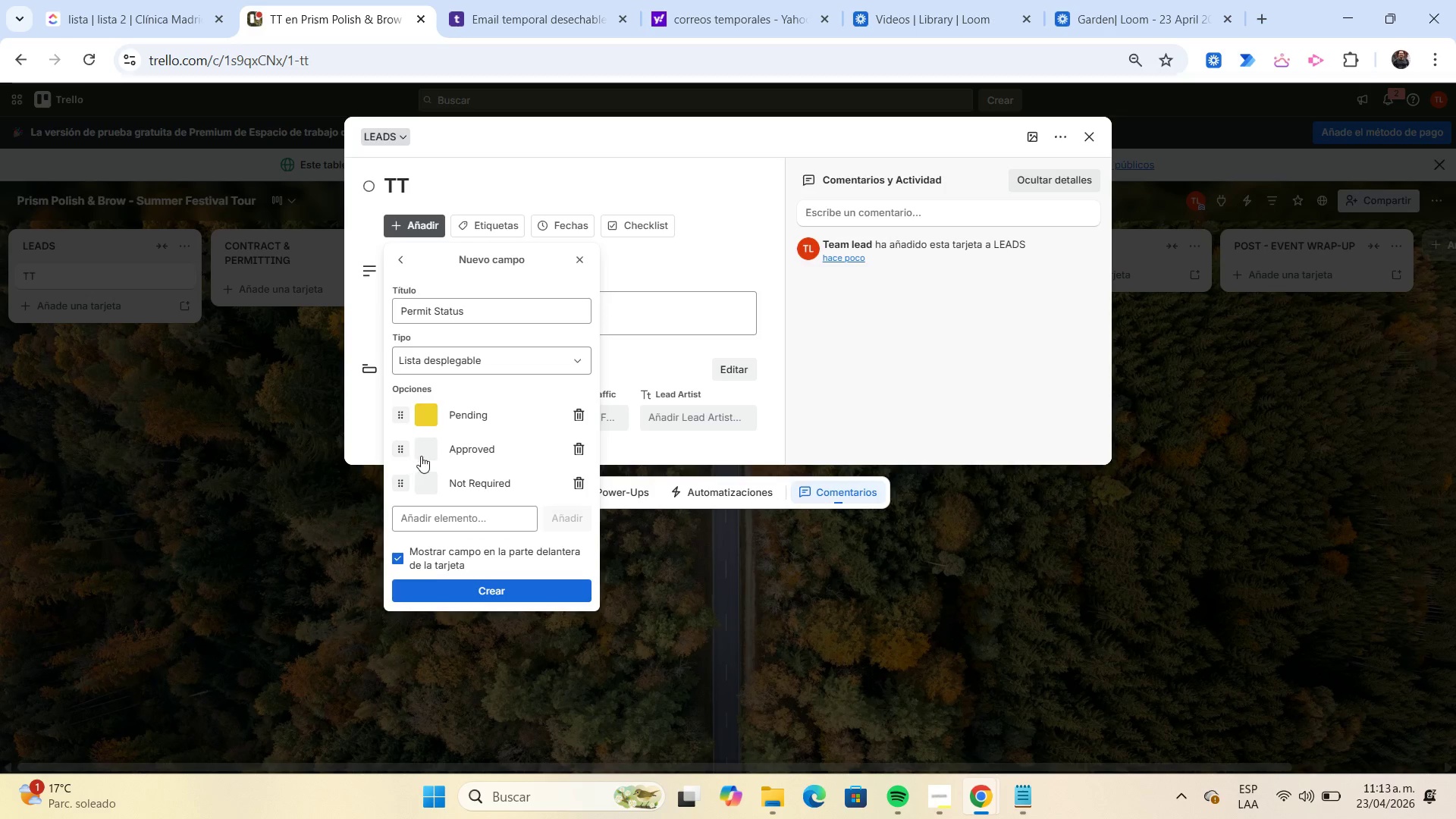 
left_click([422, 456])
 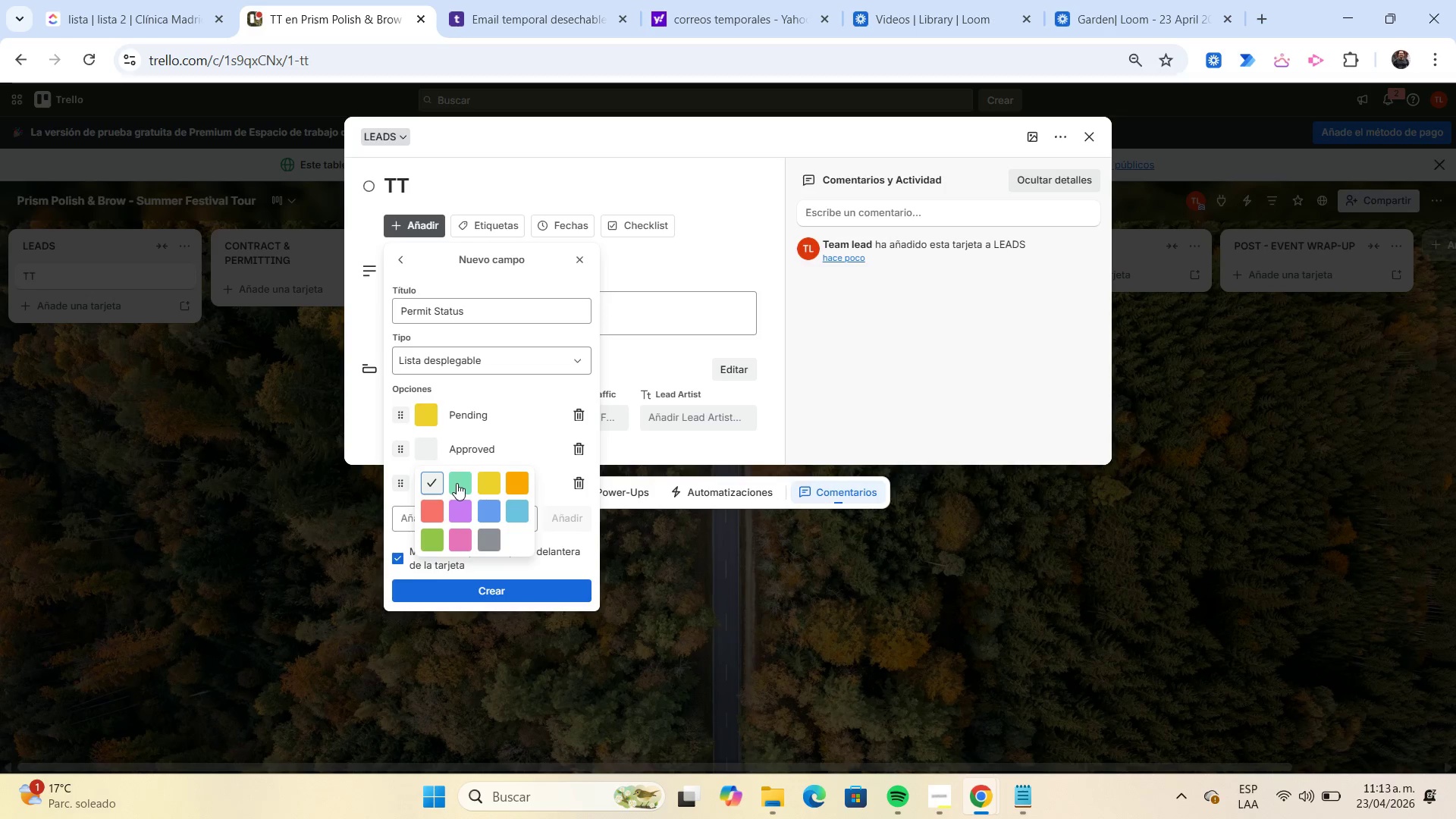 
left_click([457, 483])
 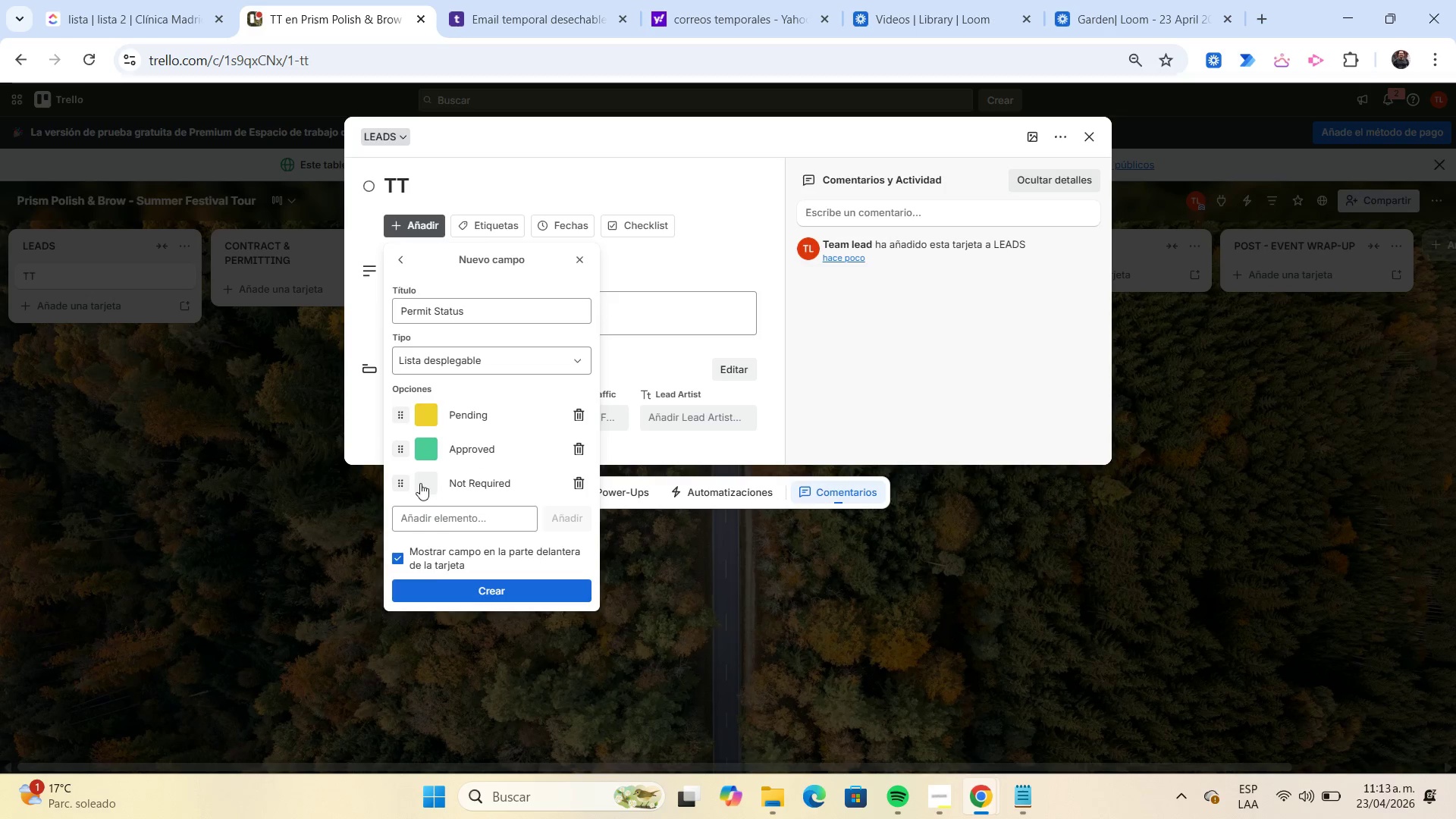 
left_click([420, 483])
 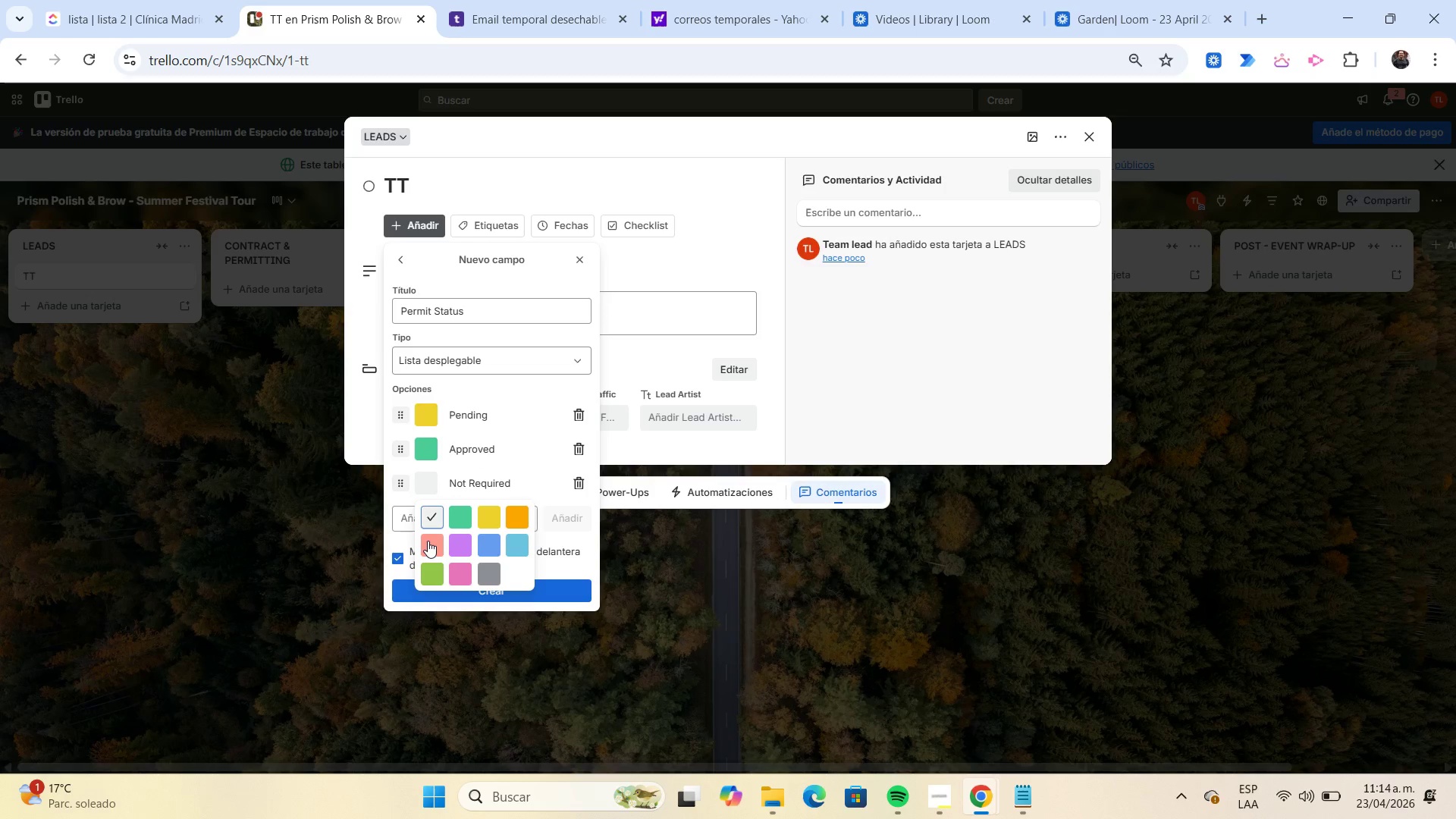 
left_click([428, 541])
 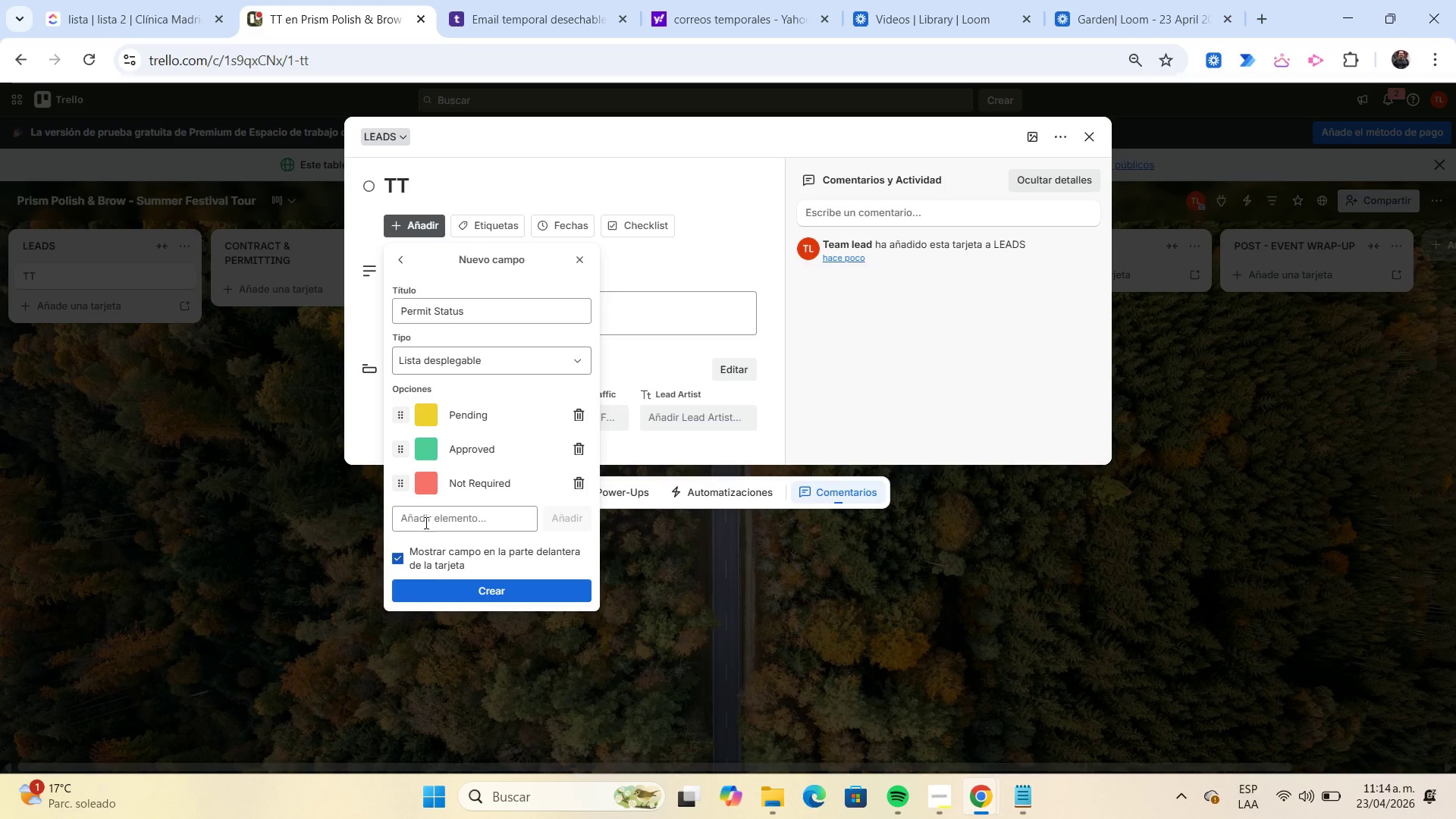 
left_click([427, 486])
 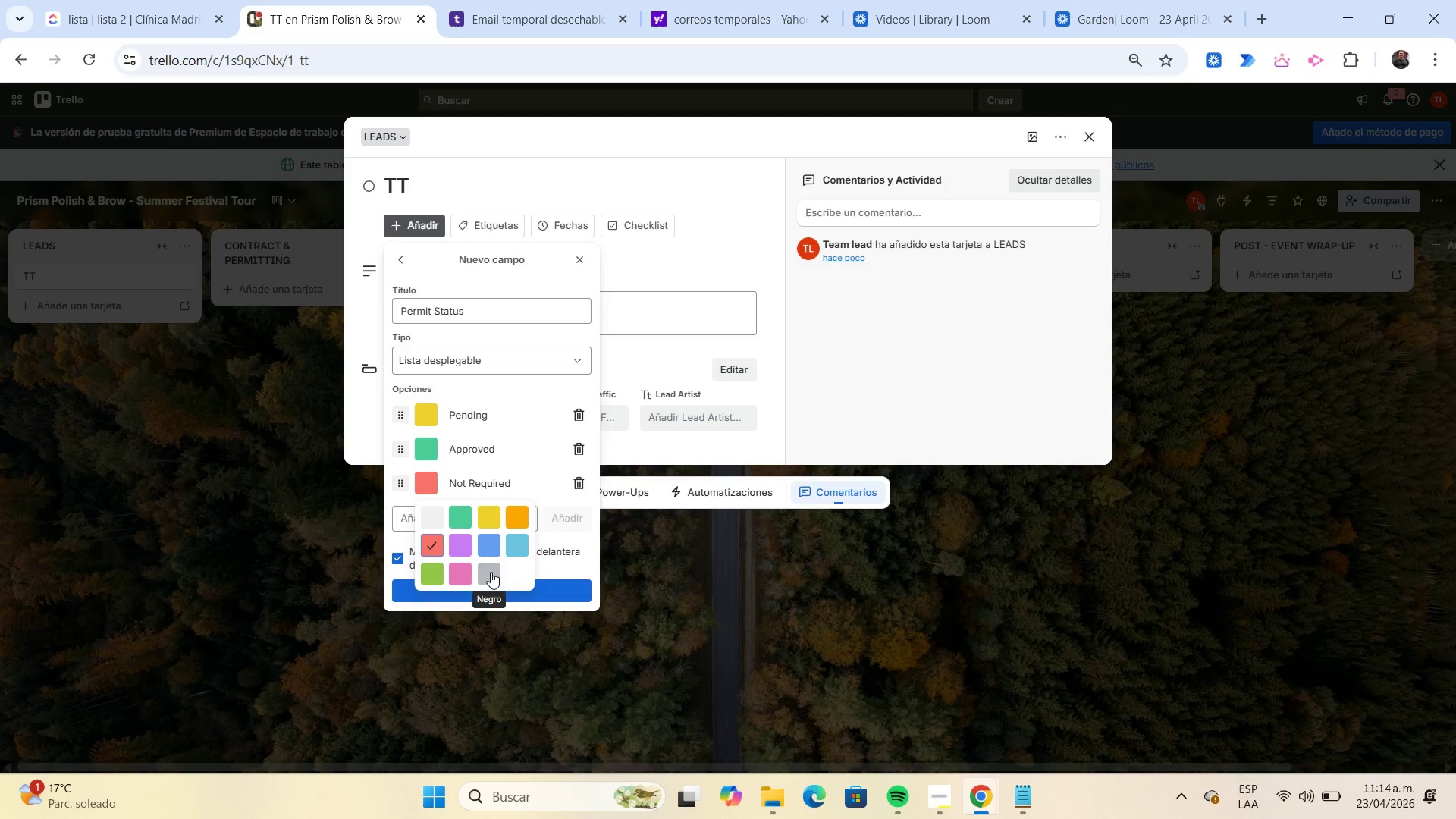 
left_click([491, 572])
 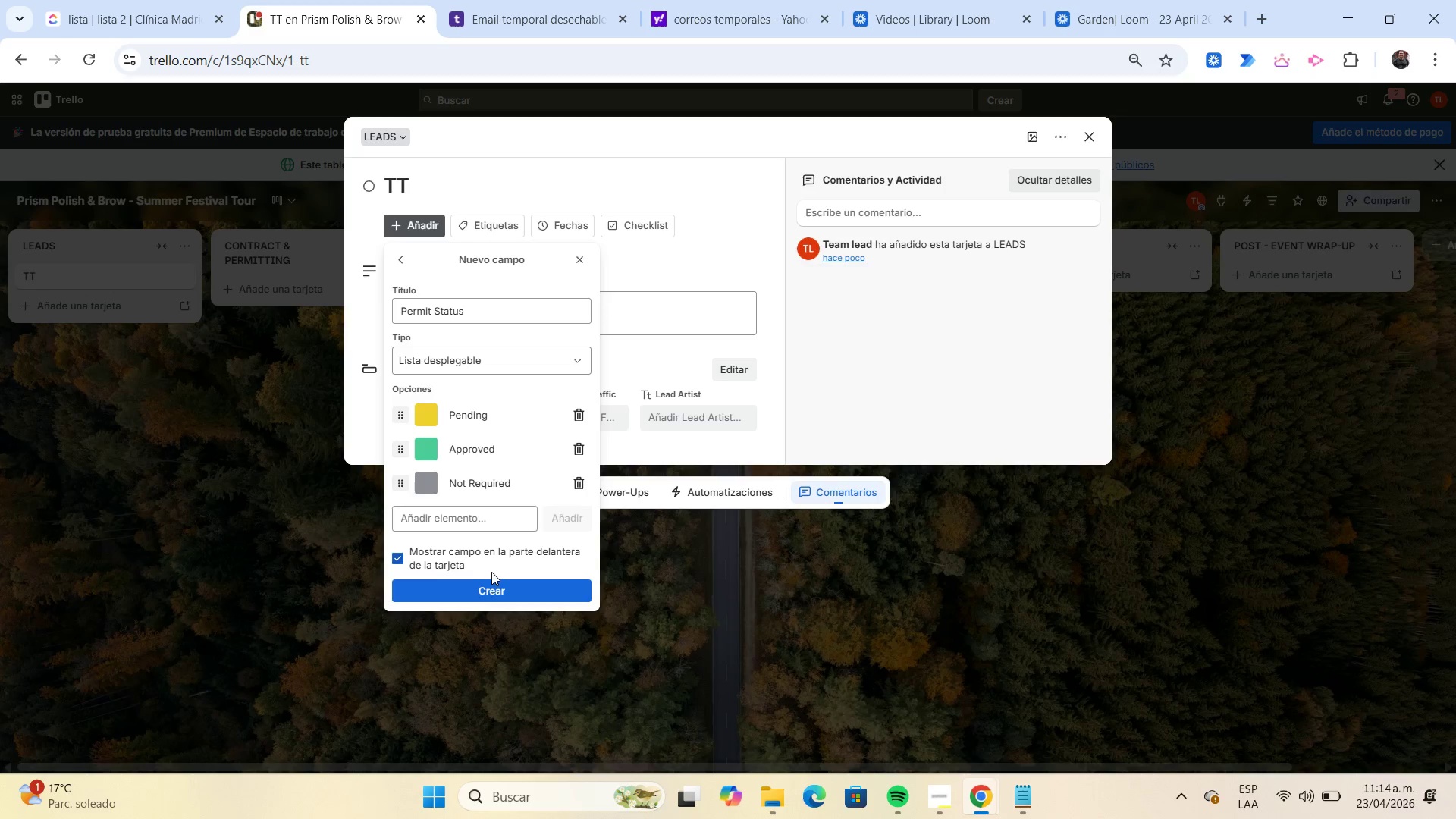 
mouse_move([510, 585])
 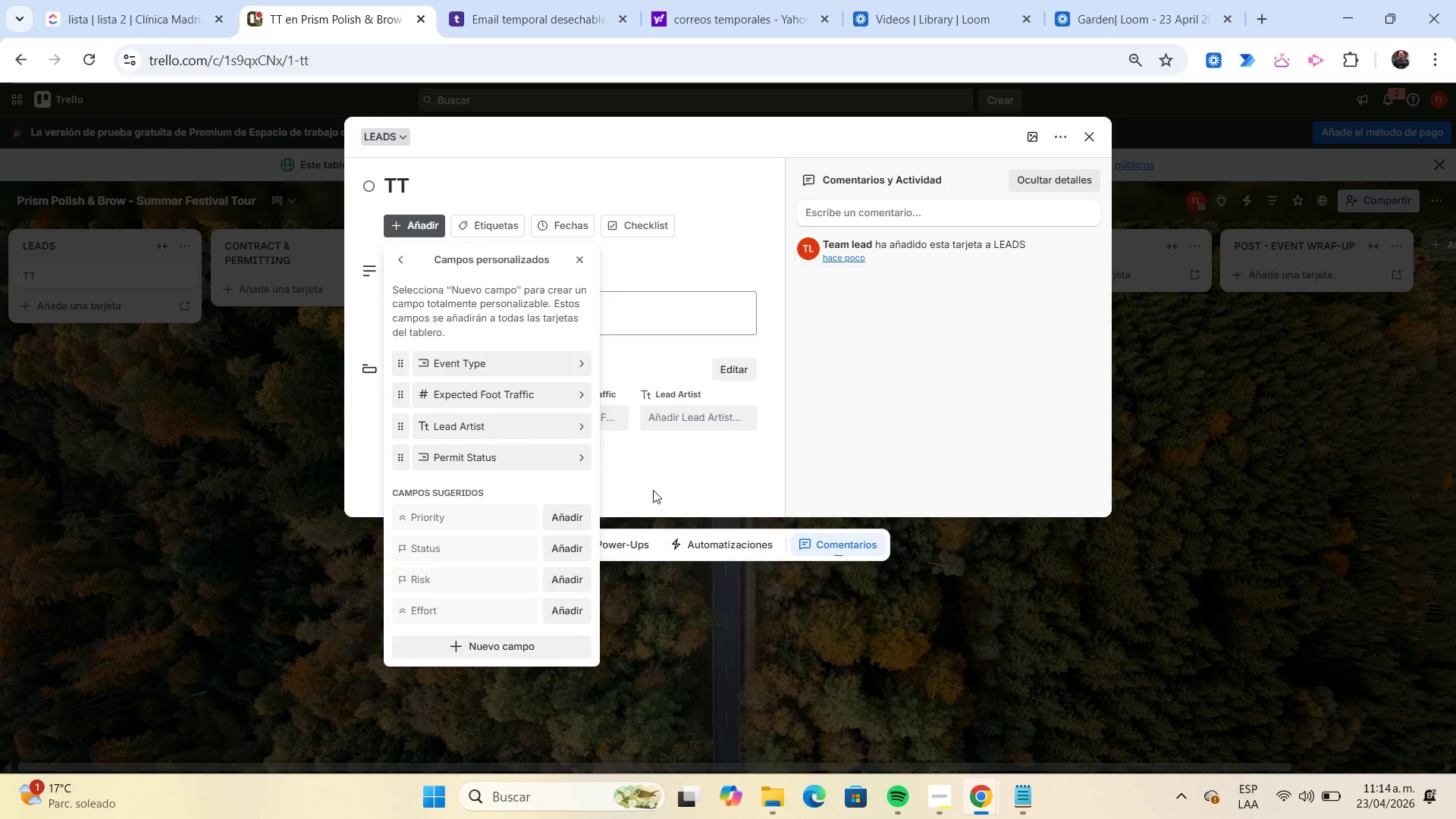 
left_click([653, 490])
 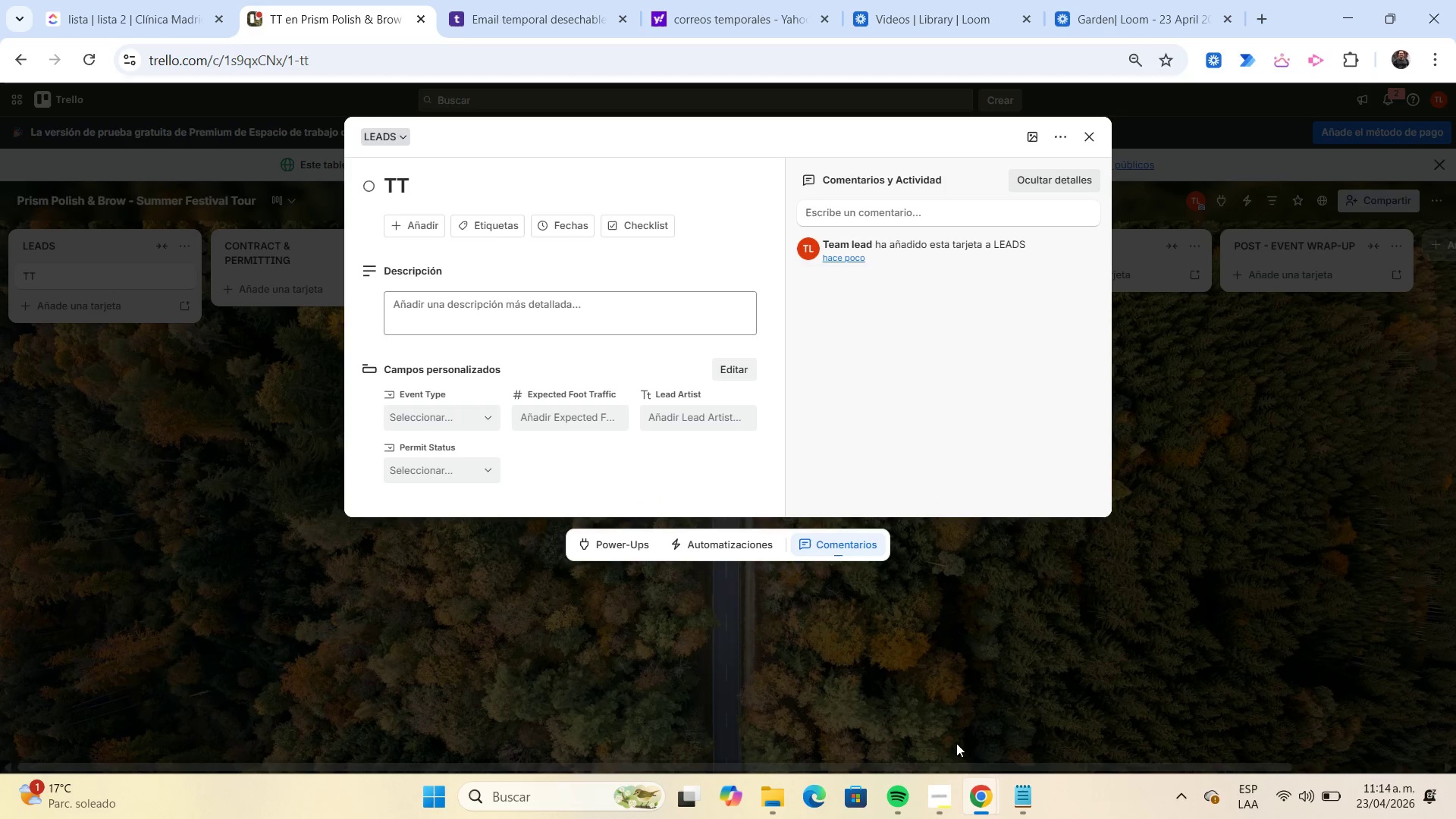 
left_click([946, 797])